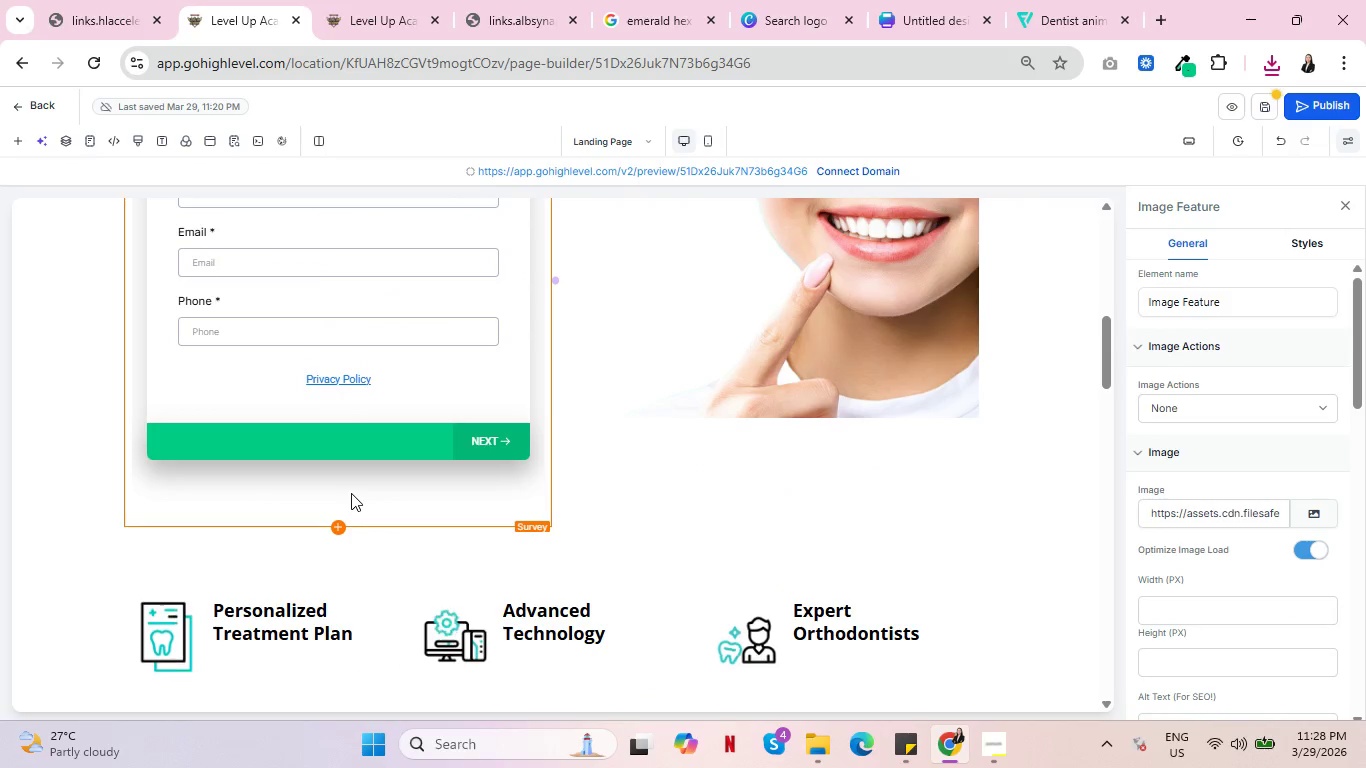 
scroll: coordinate [351, 493], scroll_direction: down, amount: 15.0
 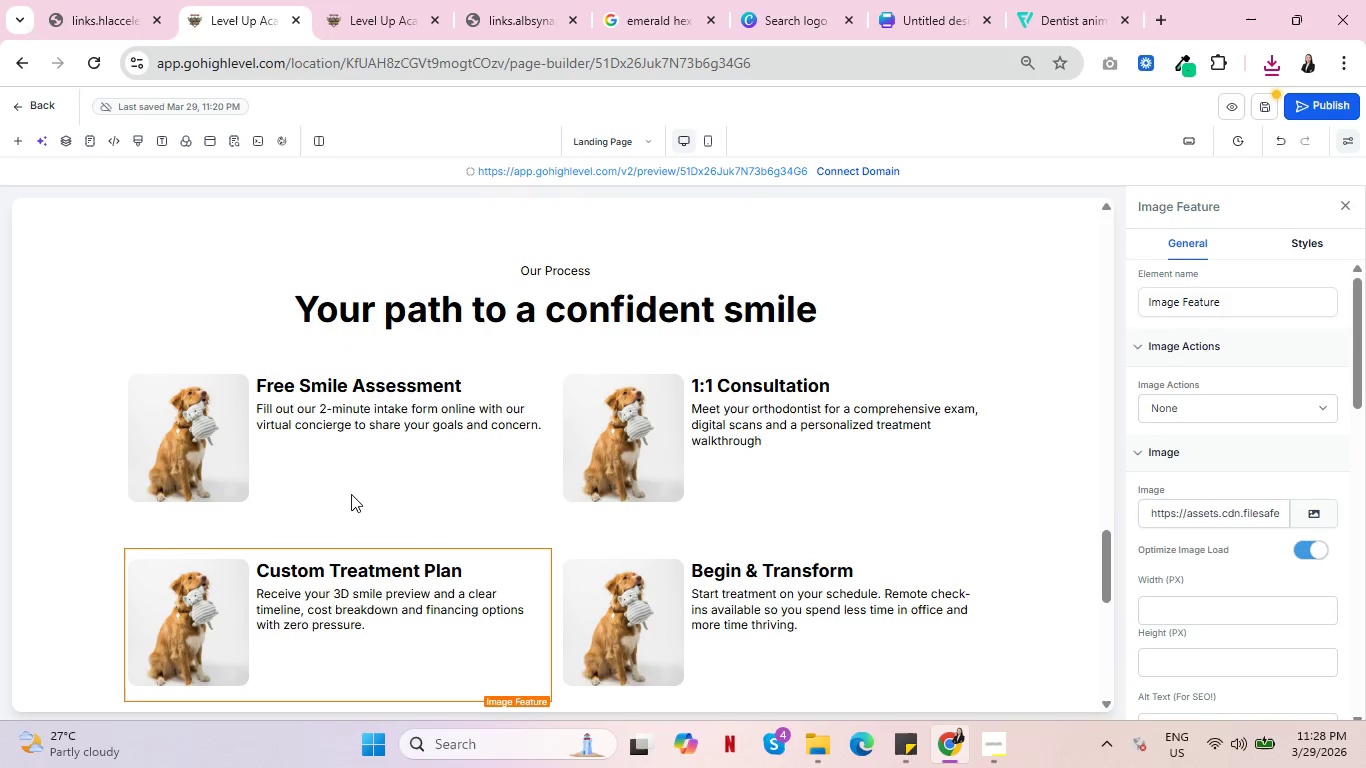 
scroll: coordinate [356, 495], scroll_direction: up, amount: 13.0
 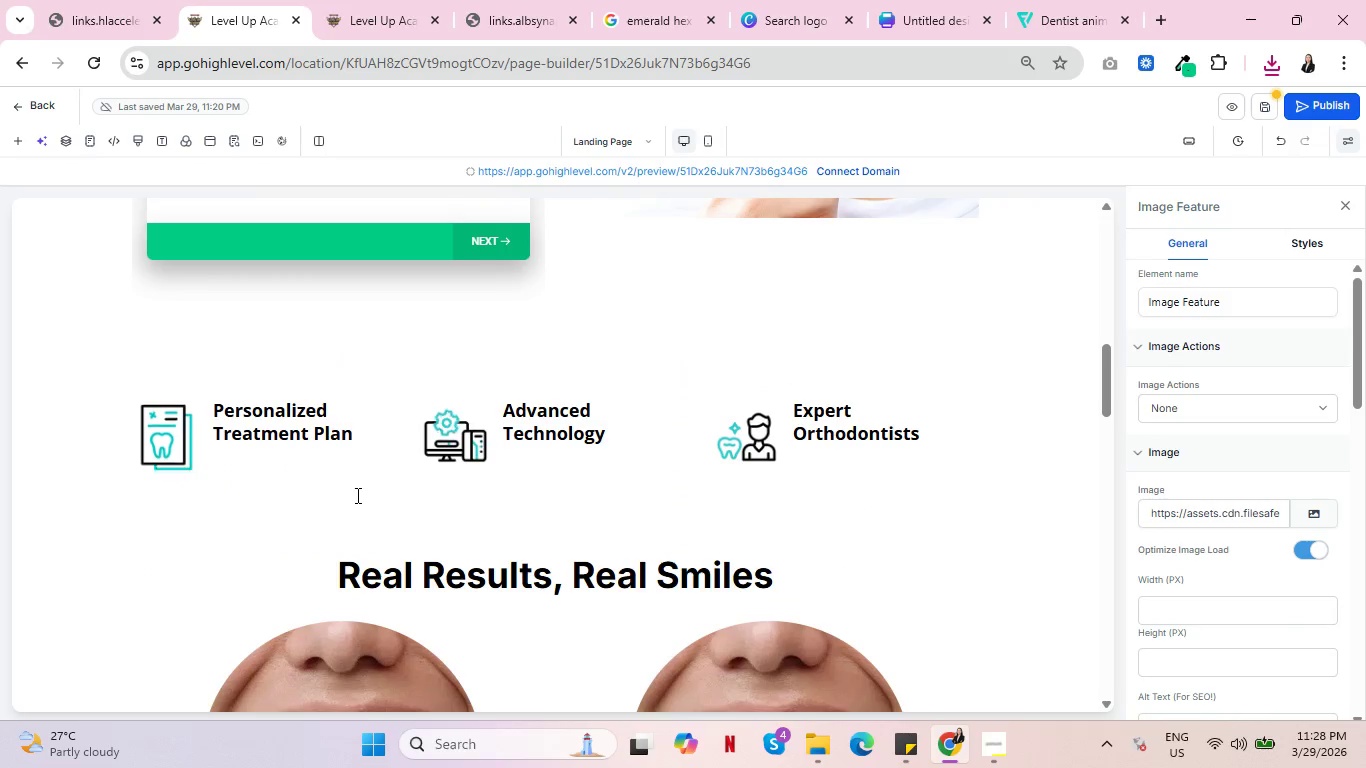 
scroll: coordinate [356, 495], scroll_direction: down, amount: 12.0
 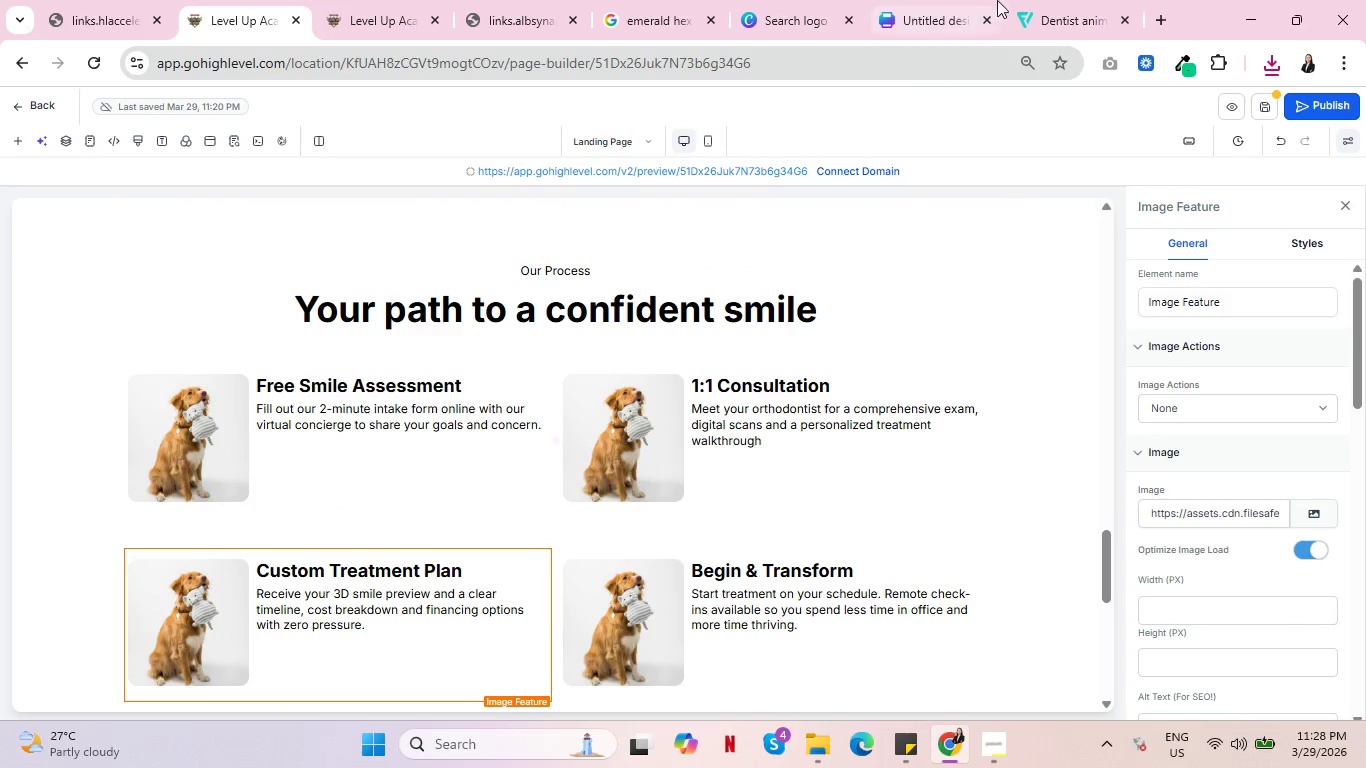 
left_click([1044, 0])
 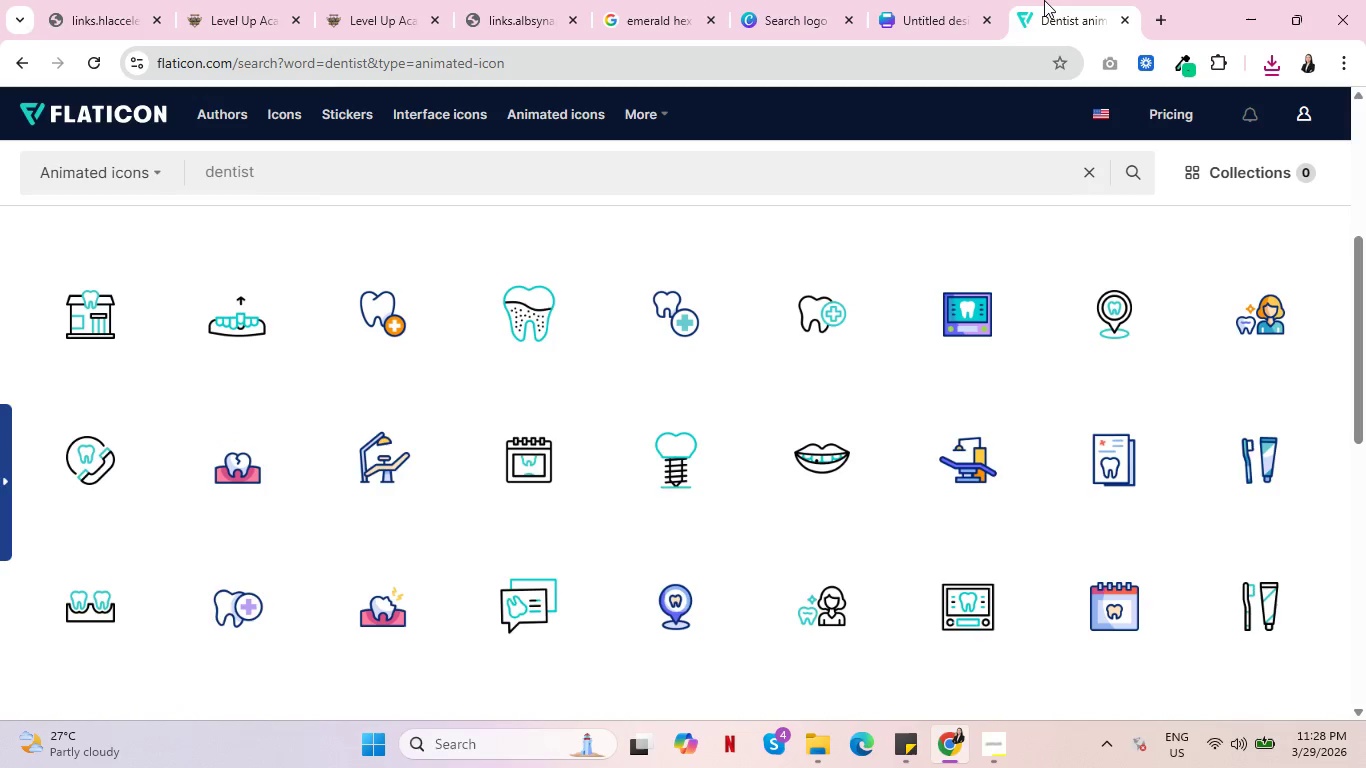 
wait(5.49)
 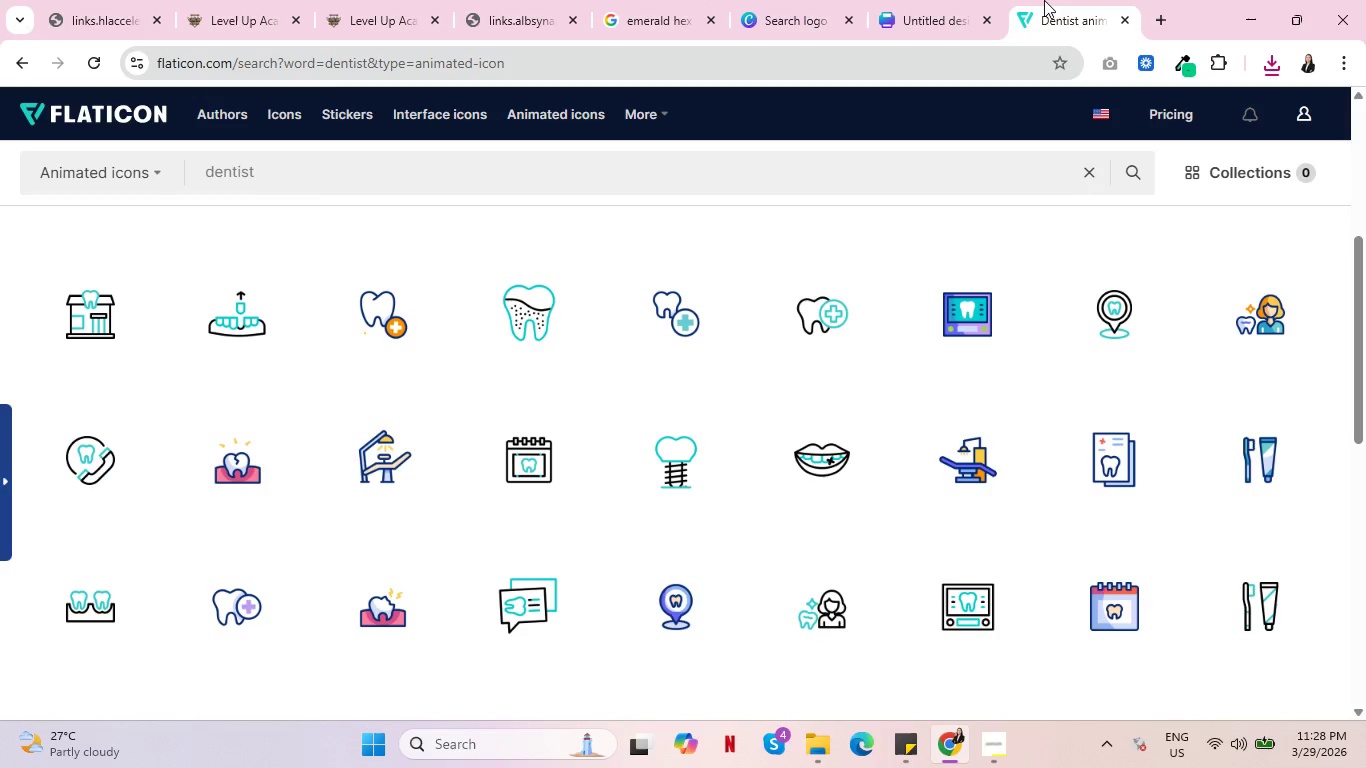 
mouse_move([200, 465])
 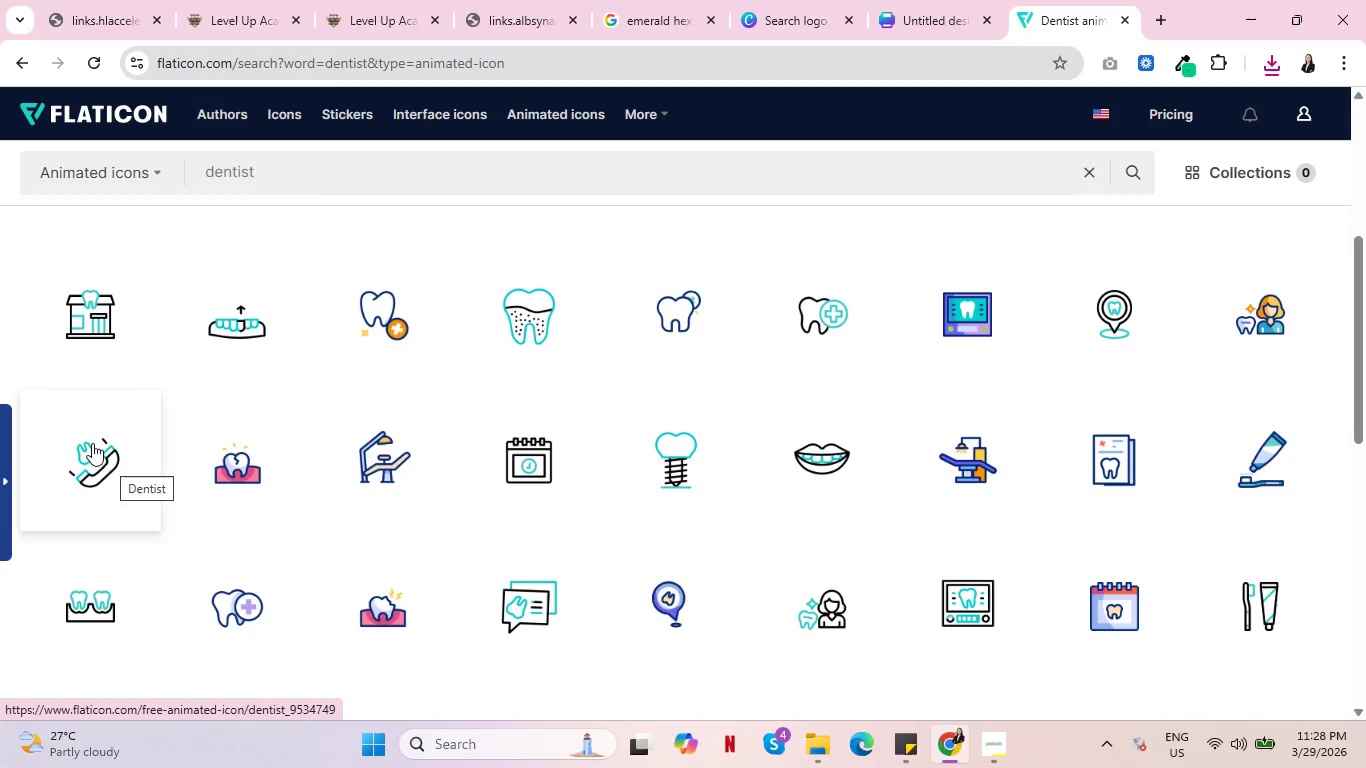 
scroll: coordinate [233, 405], scroll_direction: up, amount: 3.0
 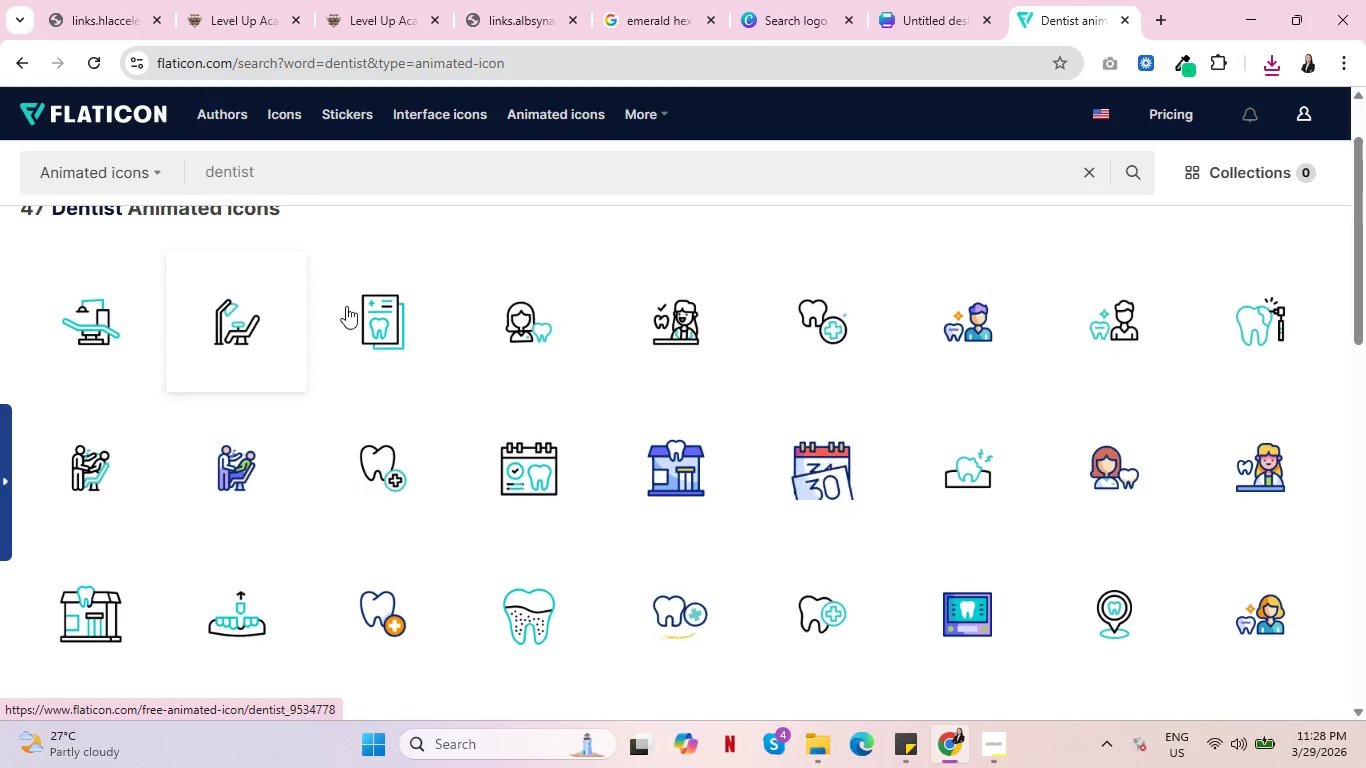 
scroll: coordinate [362, 350], scroll_direction: down, amount: 2.0
 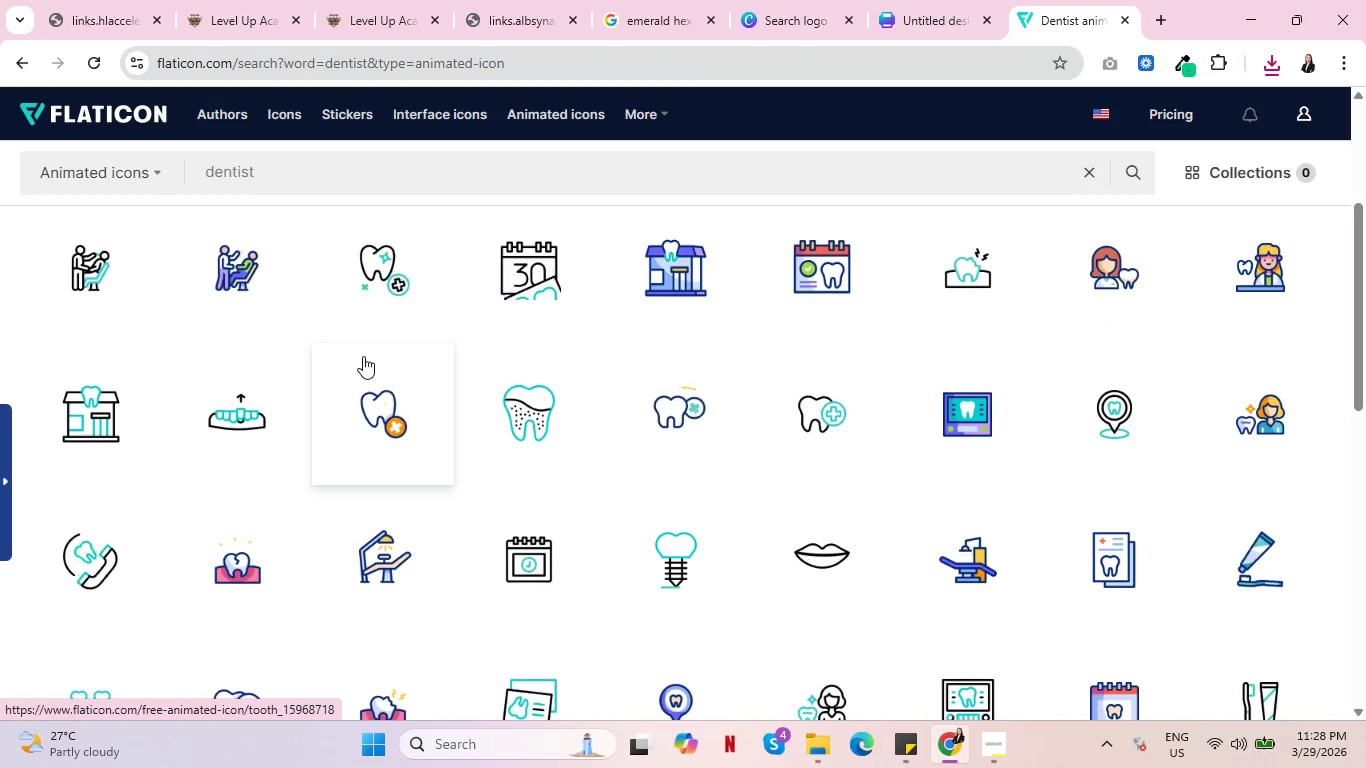 
scroll: coordinate [365, 356], scroll_direction: up, amount: 2.0
 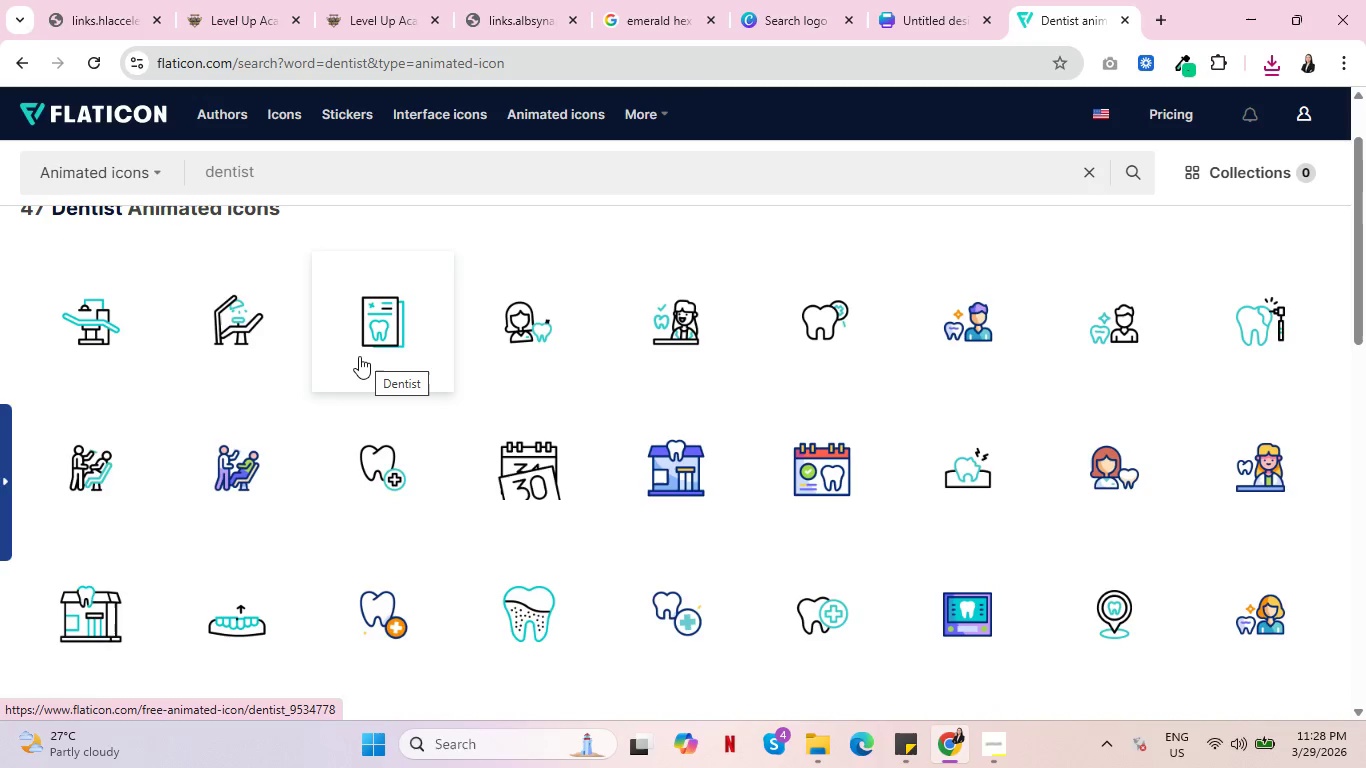 
left_click([221, 0])
 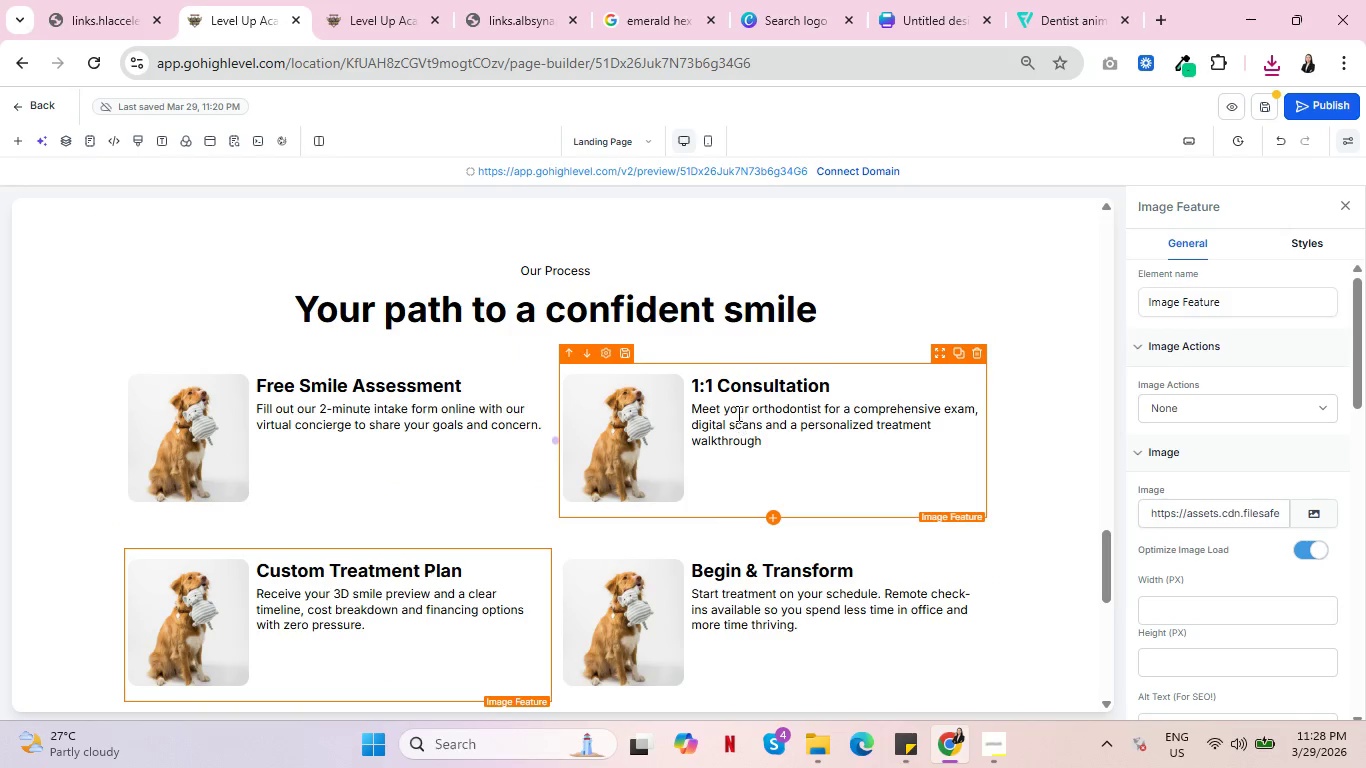 
left_click([623, 409])
 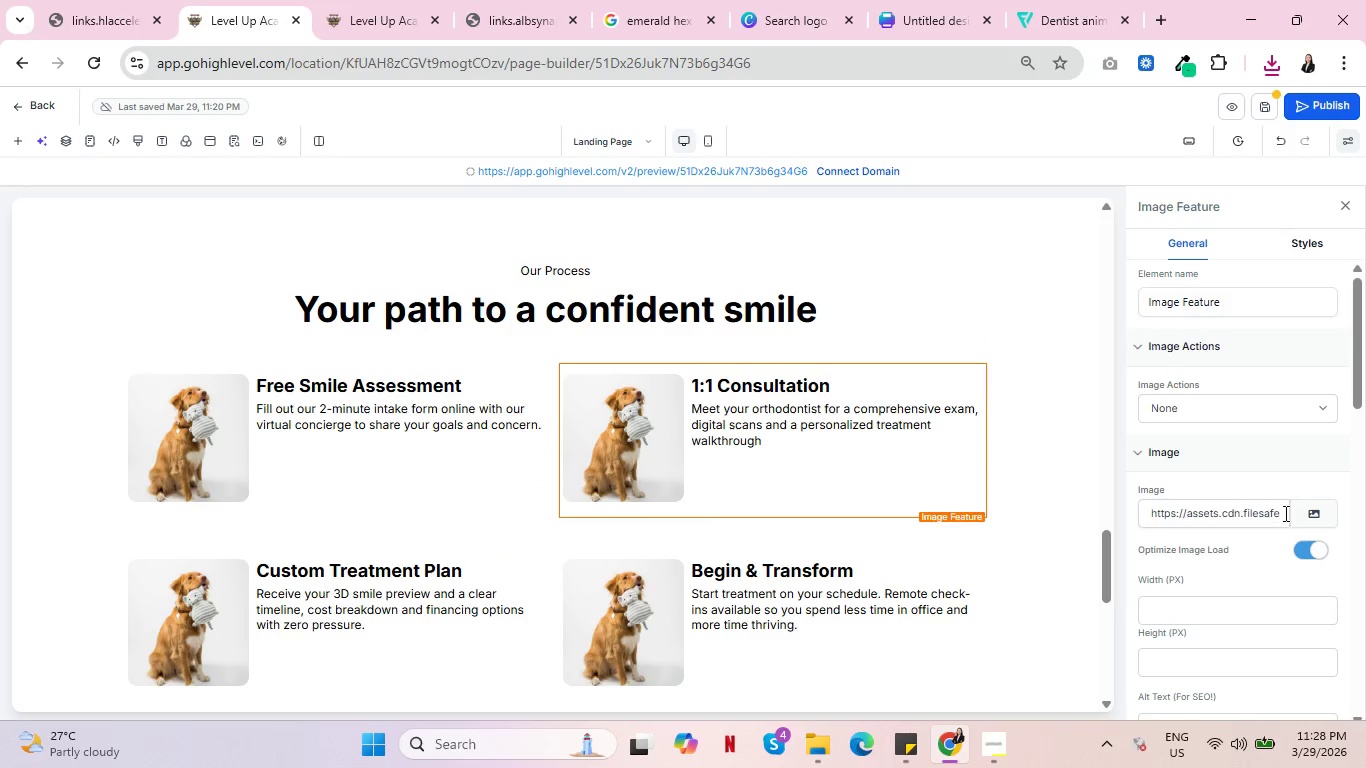 
left_click([1311, 512])
 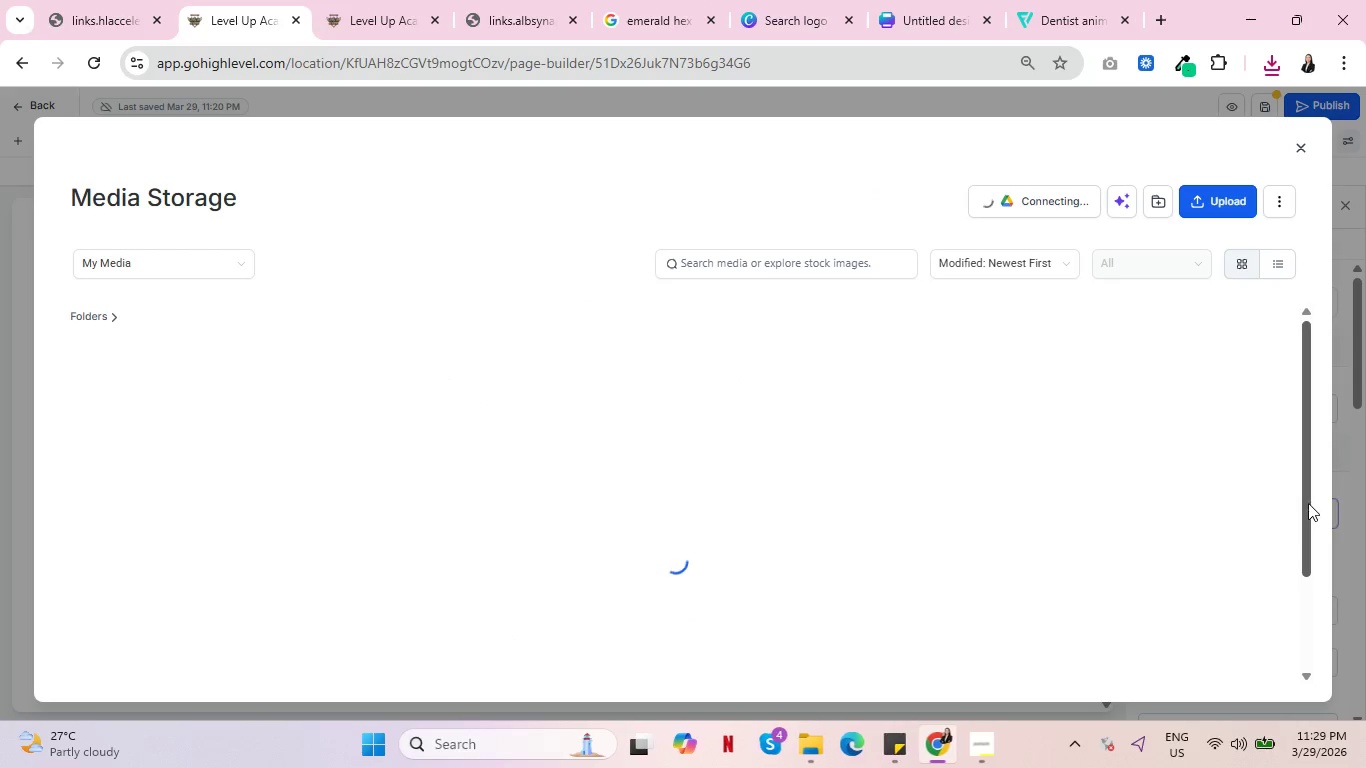 
left_click([1212, 198])
 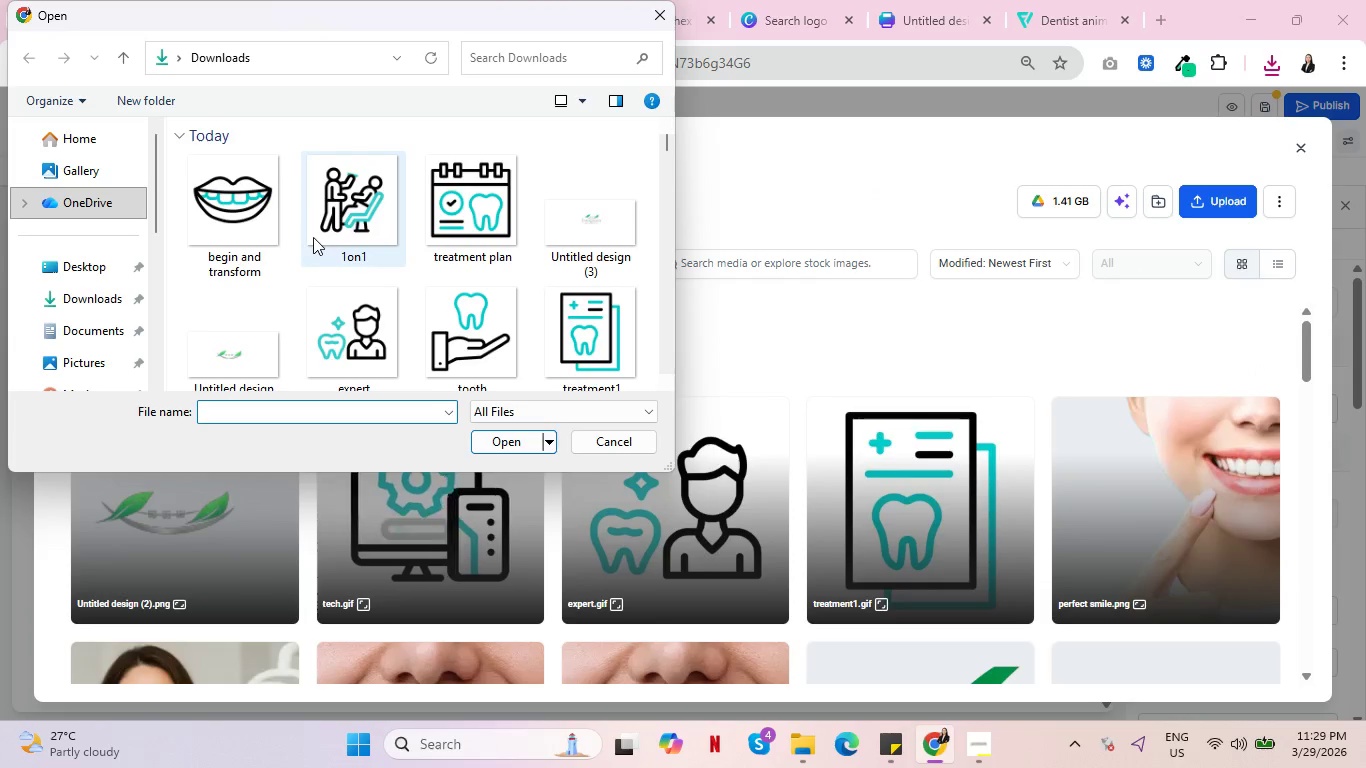 
left_click([355, 205])
 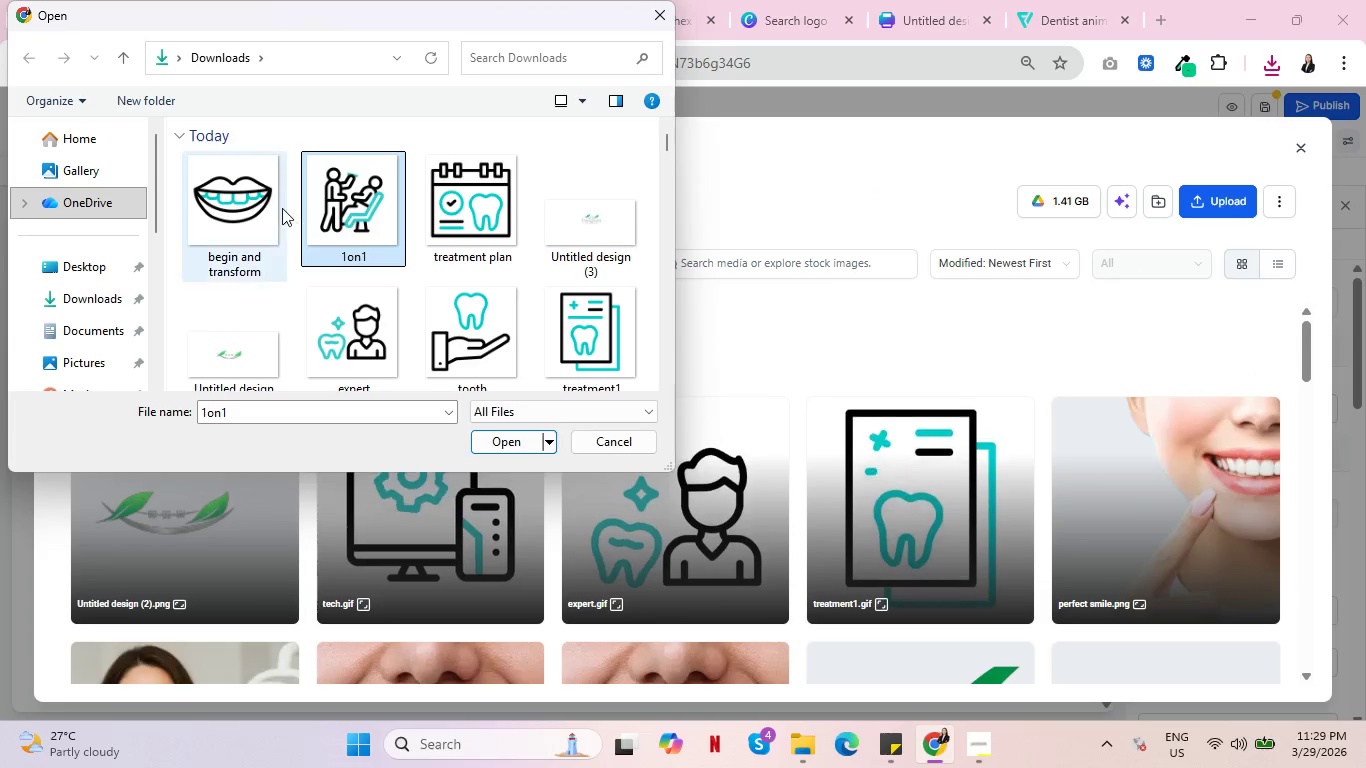 
hold_key(key=ControlLeft, duration=1.14)
left_click([264, 208])
 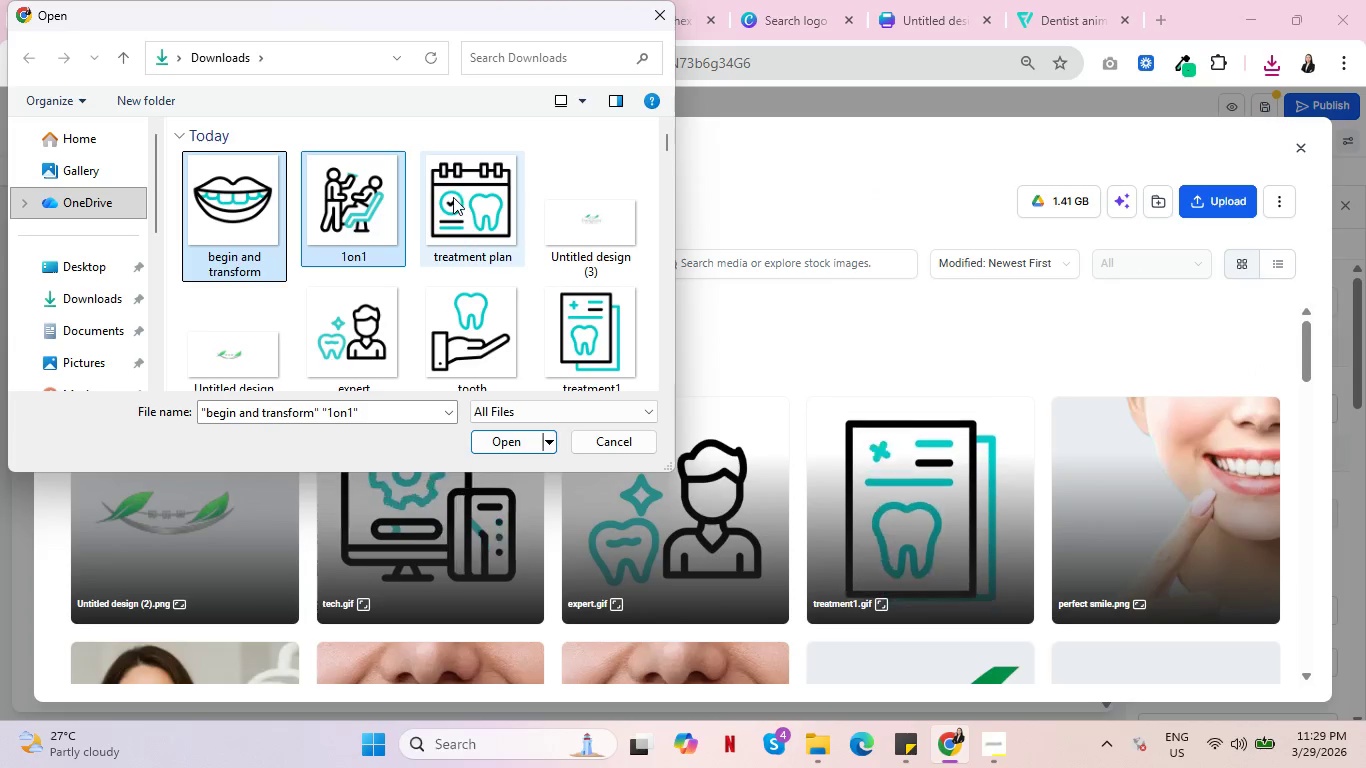 
left_click([454, 197])
 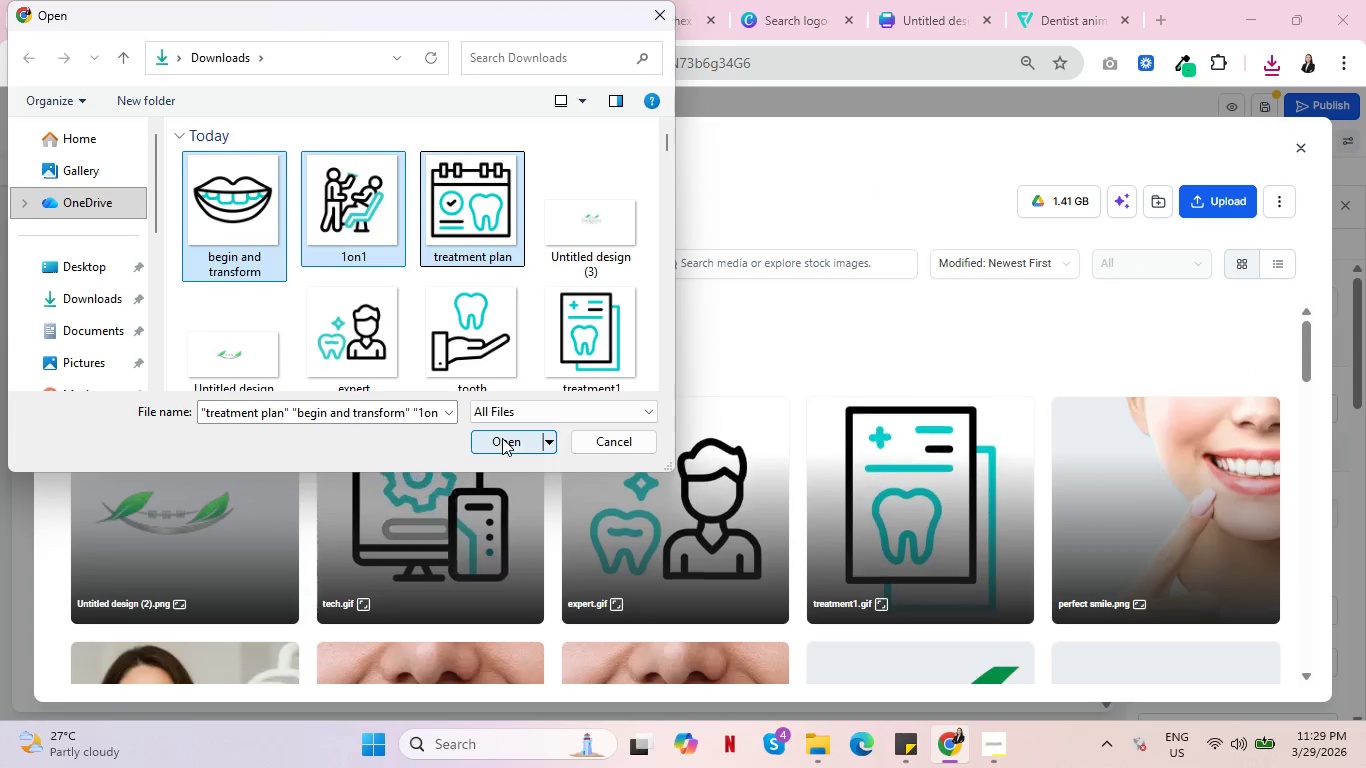 
left_click([502, 437])
 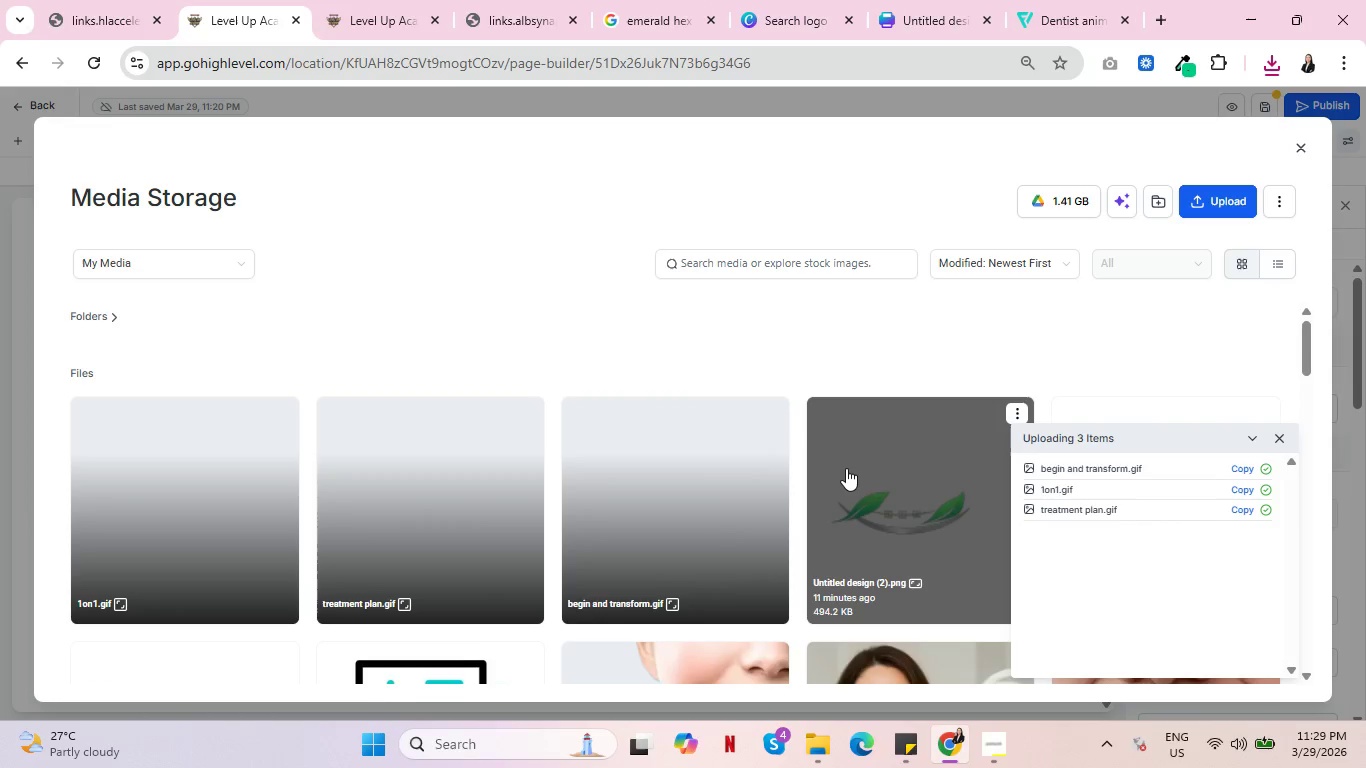 
wait(7.12)
 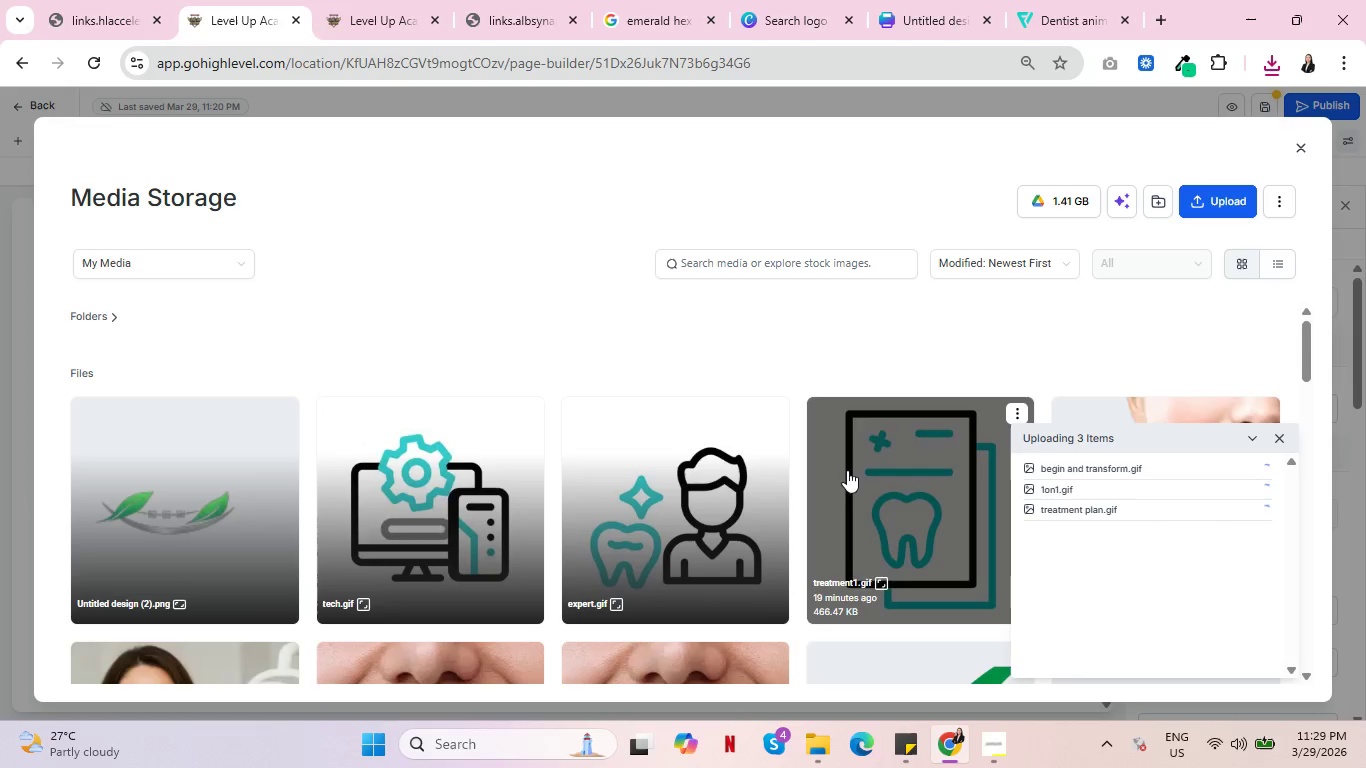 
left_click([1279, 435])
 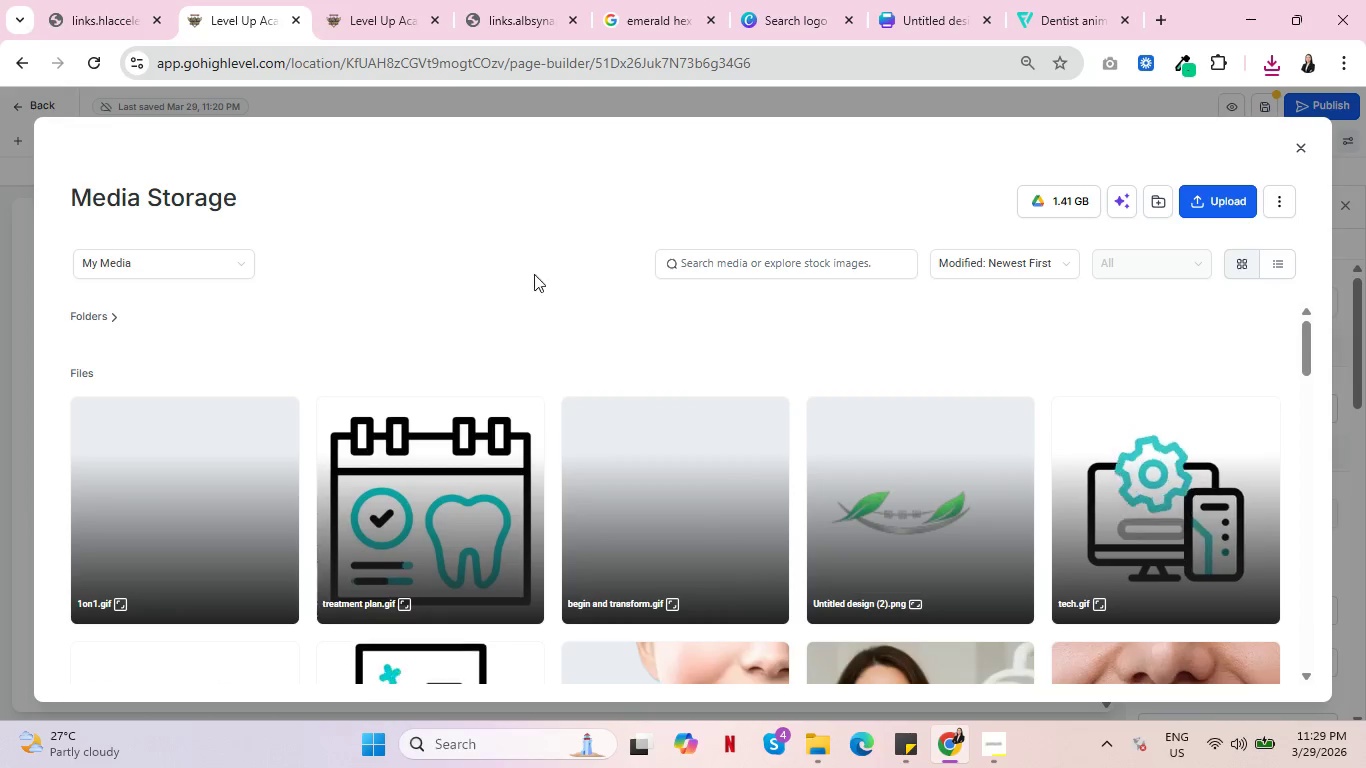 
left_click([182, 505])
 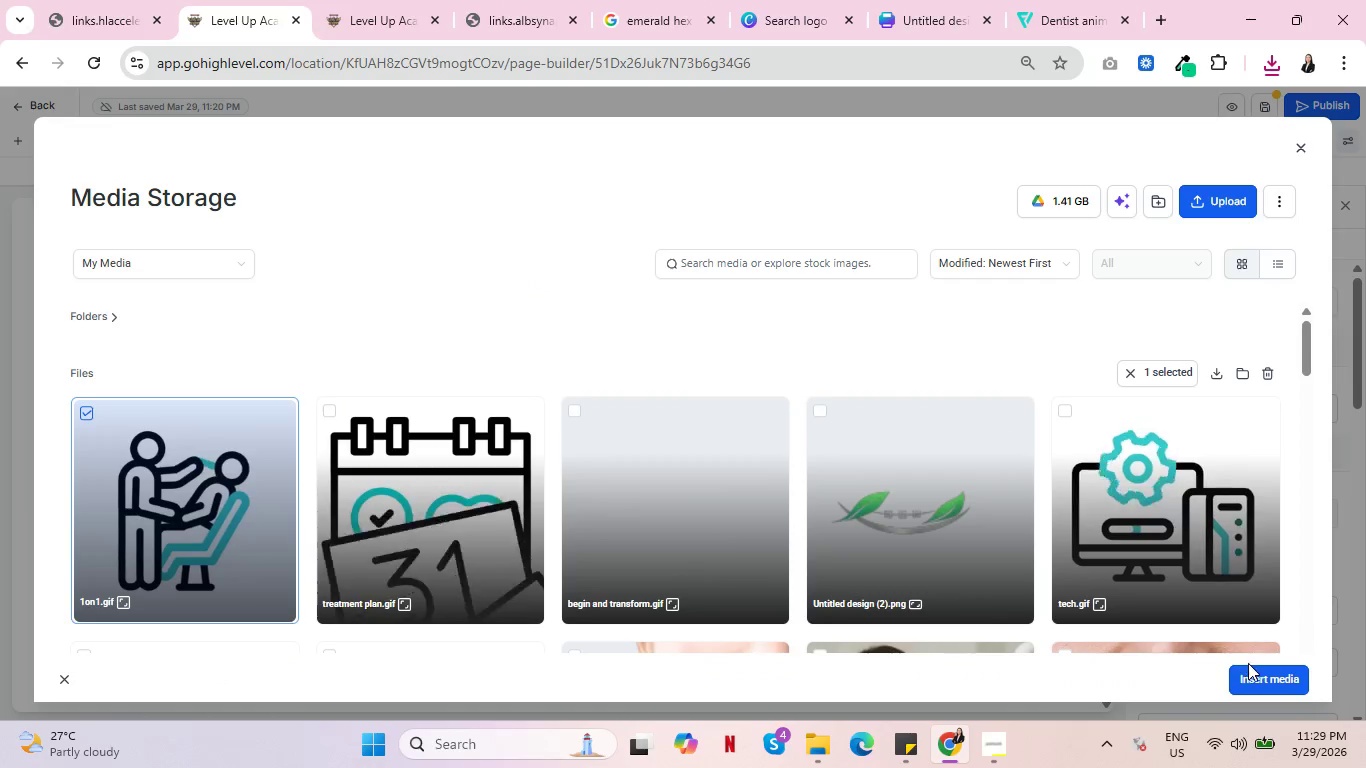 
left_click([1260, 672])
 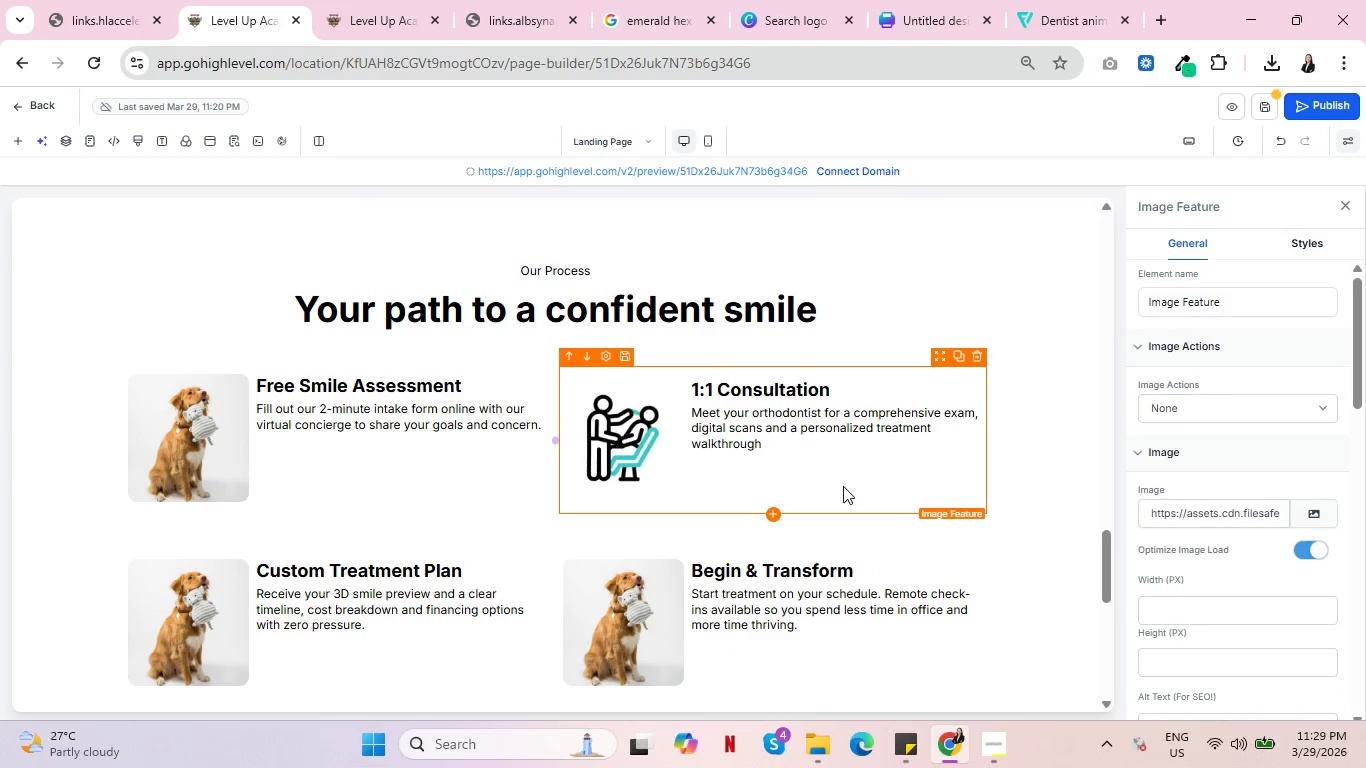 
left_click([633, 607])
 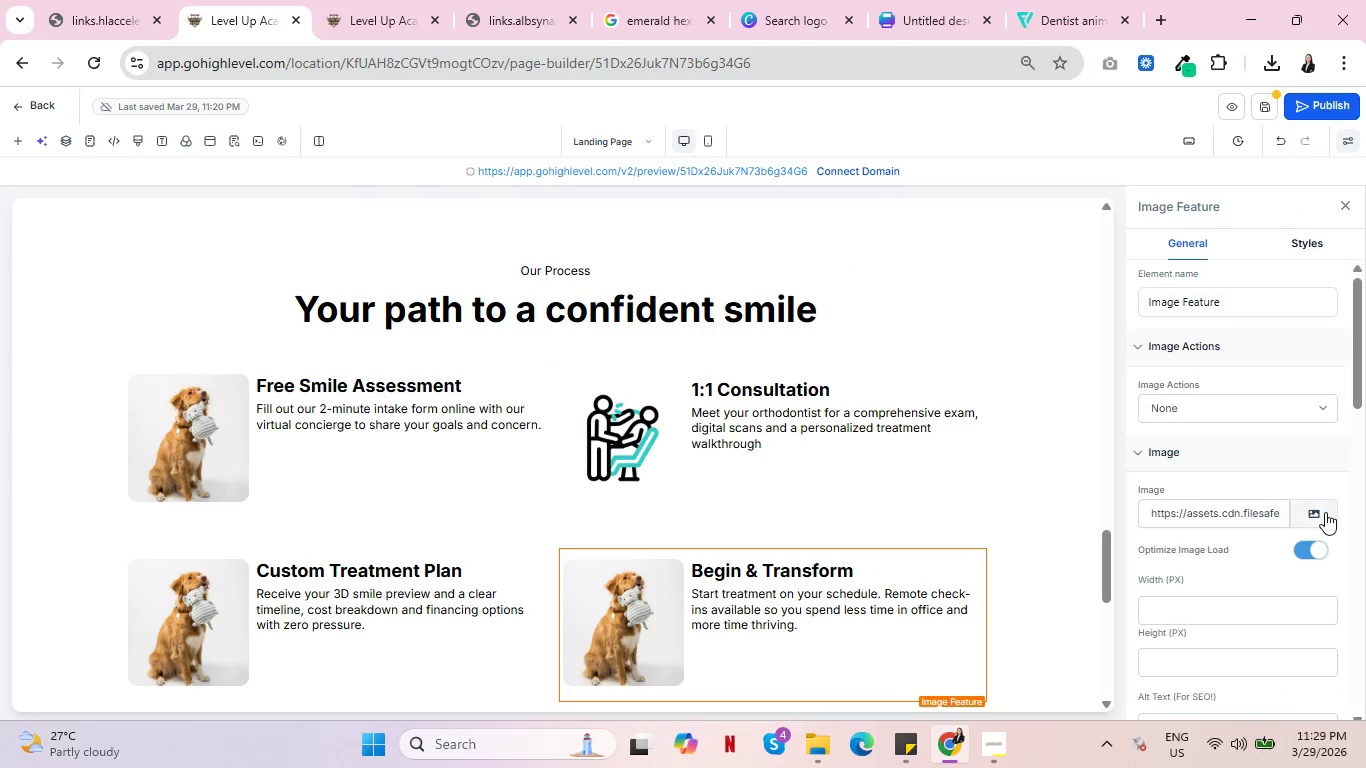 
left_click([1319, 512])
 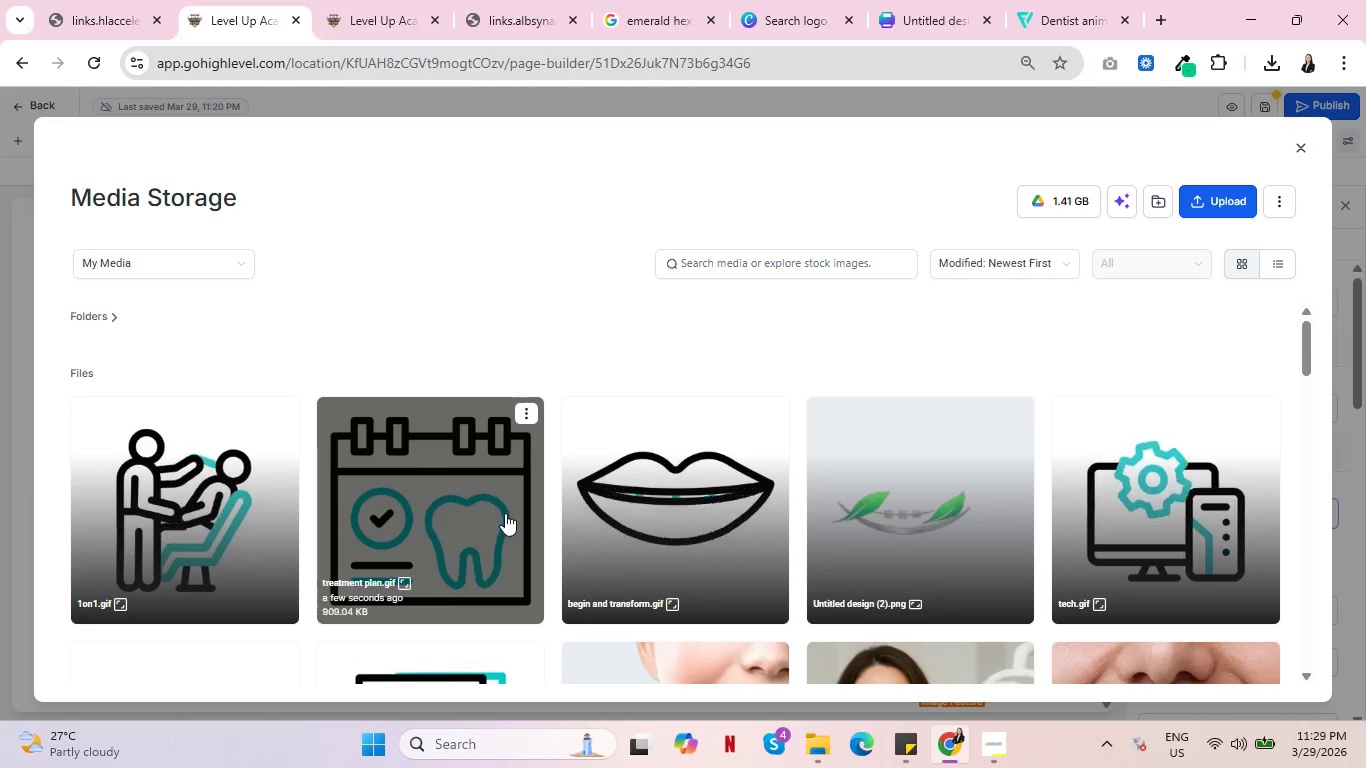 
left_click([605, 507])
 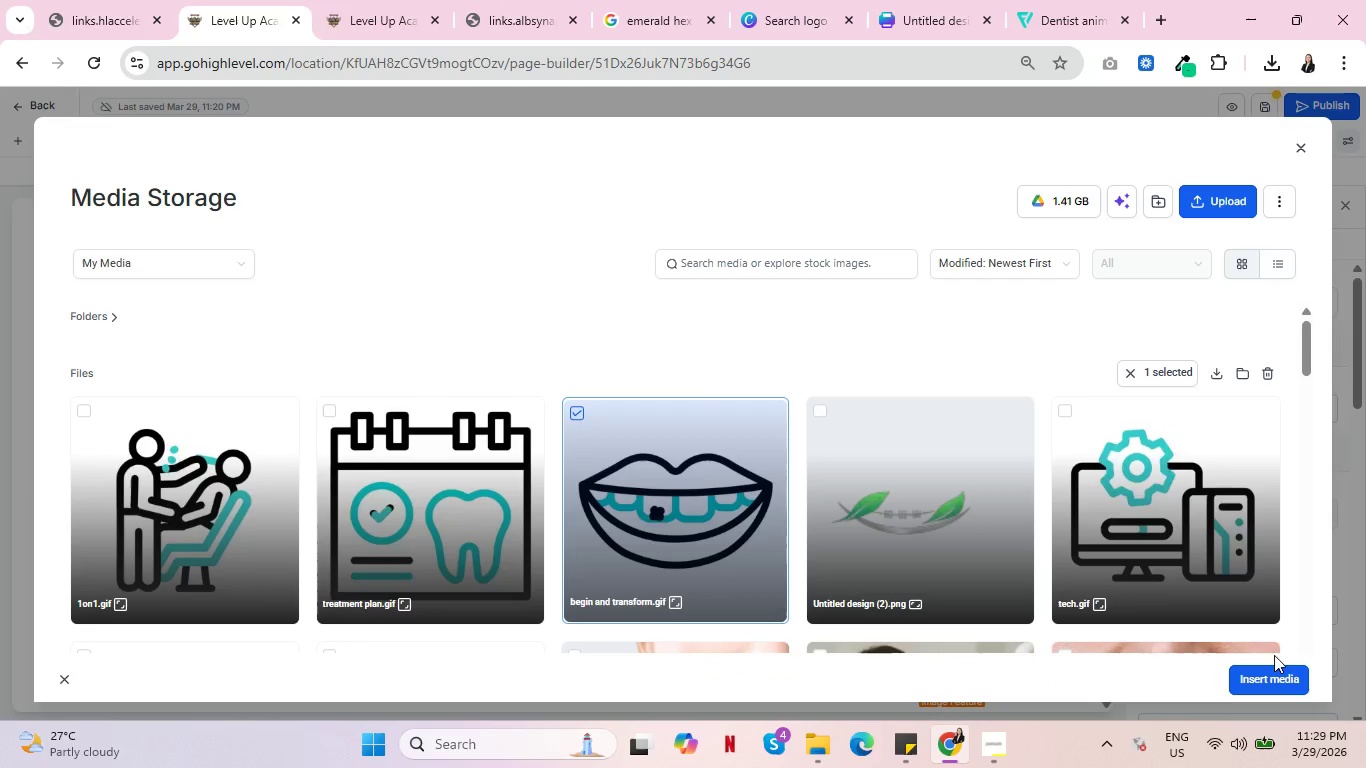 
left_click([1266, 675])
 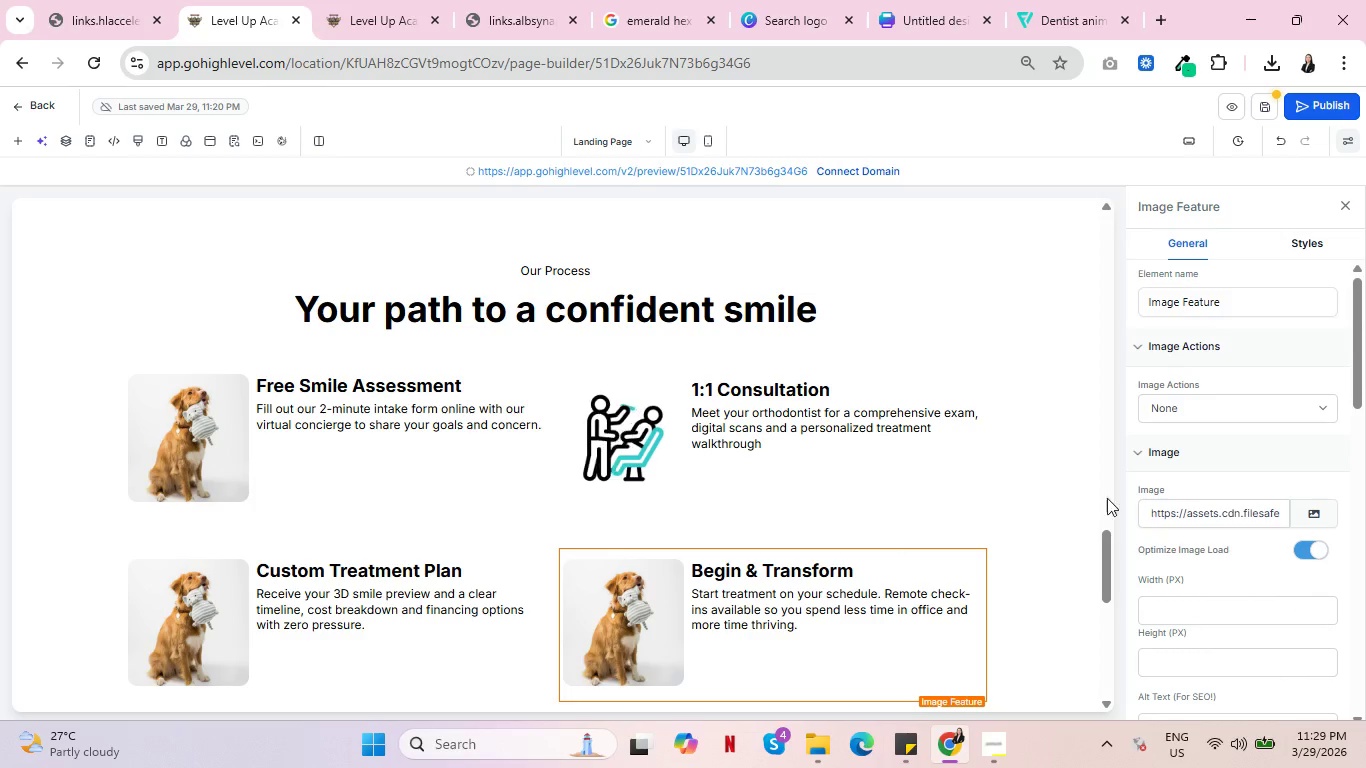 
mouse_move([982, 447])
 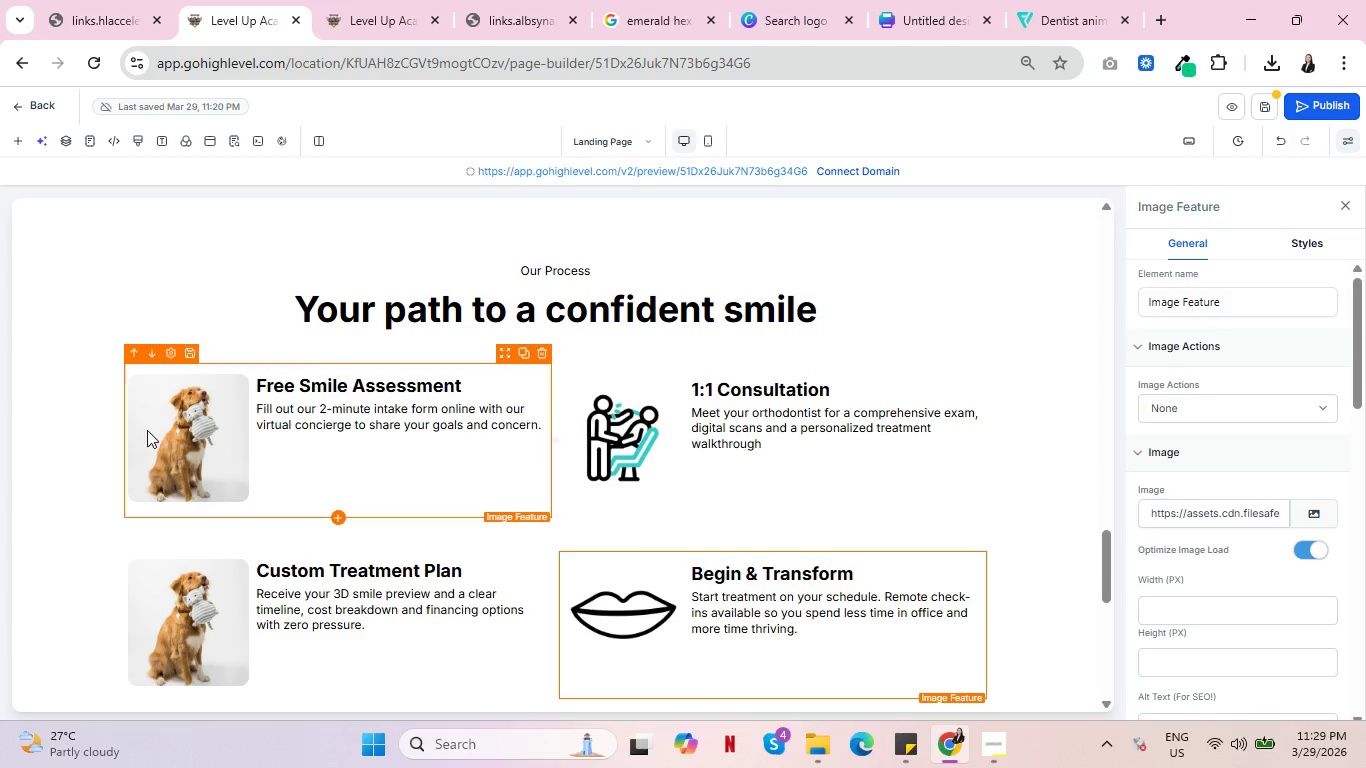 
left_click([177, 420])
 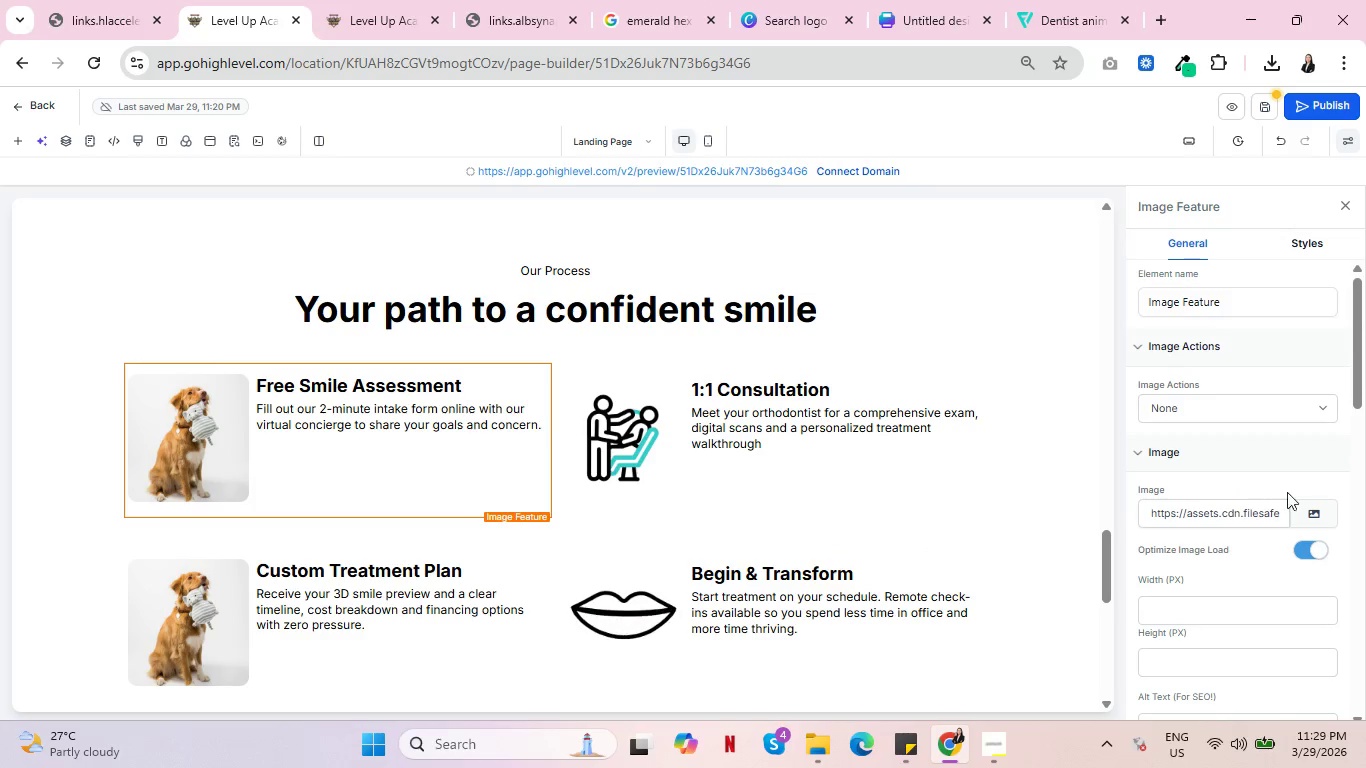 
left_click([177, 624])
 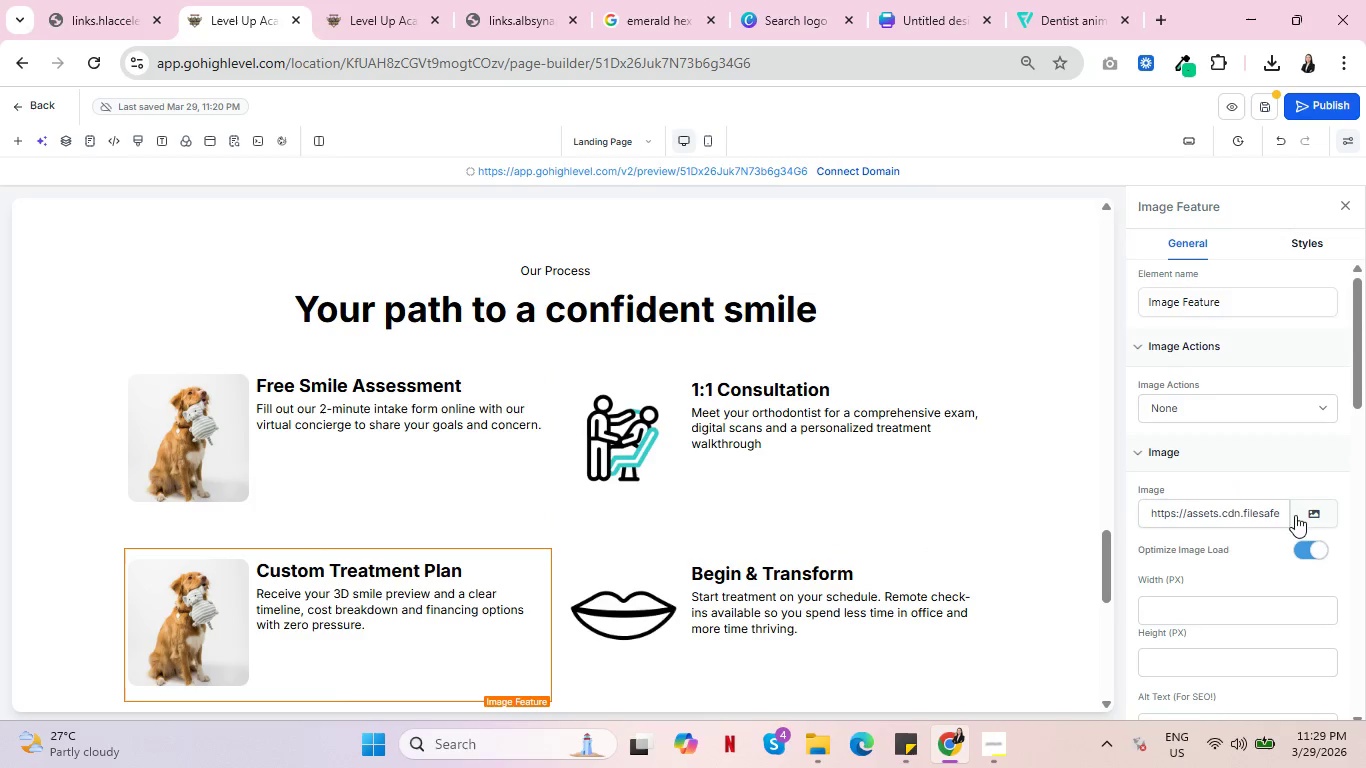 
left_click([1315, 512])
 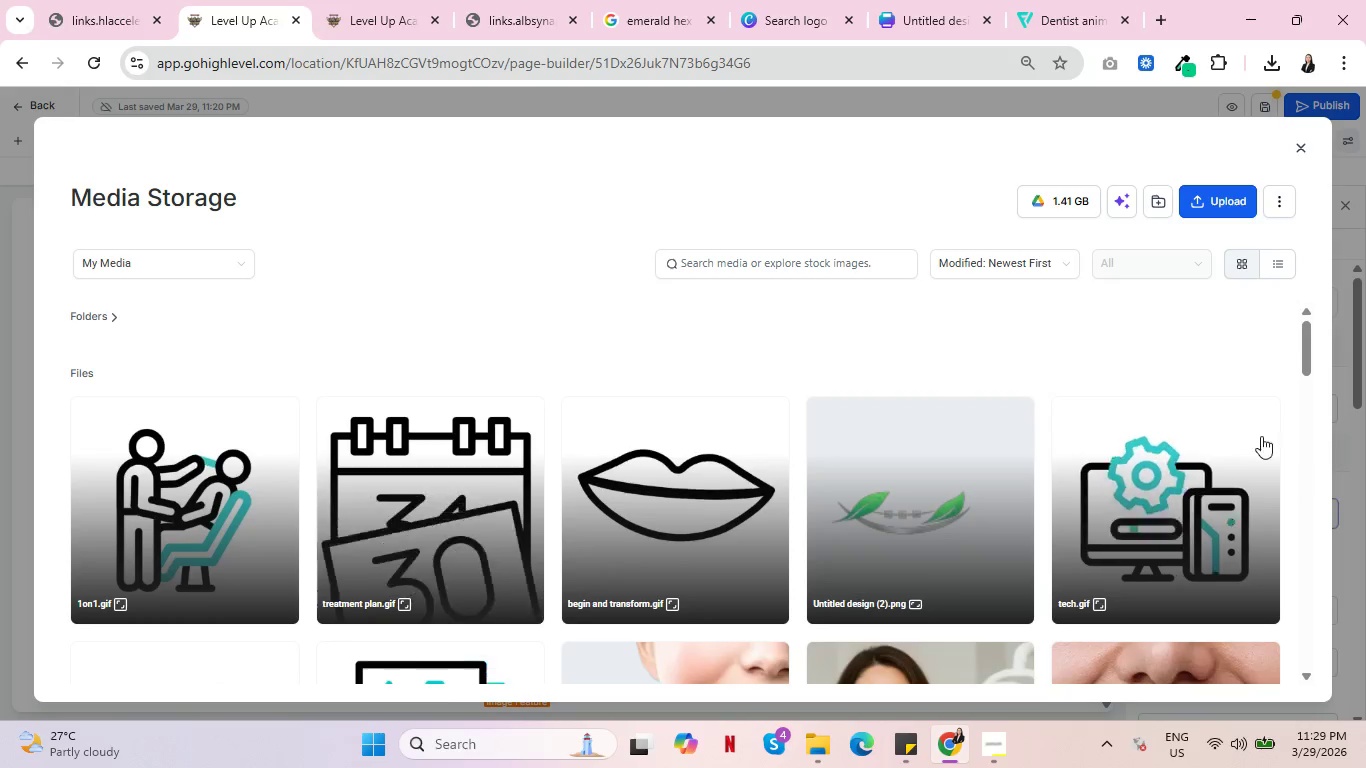 
mouse_move([180, 531])
 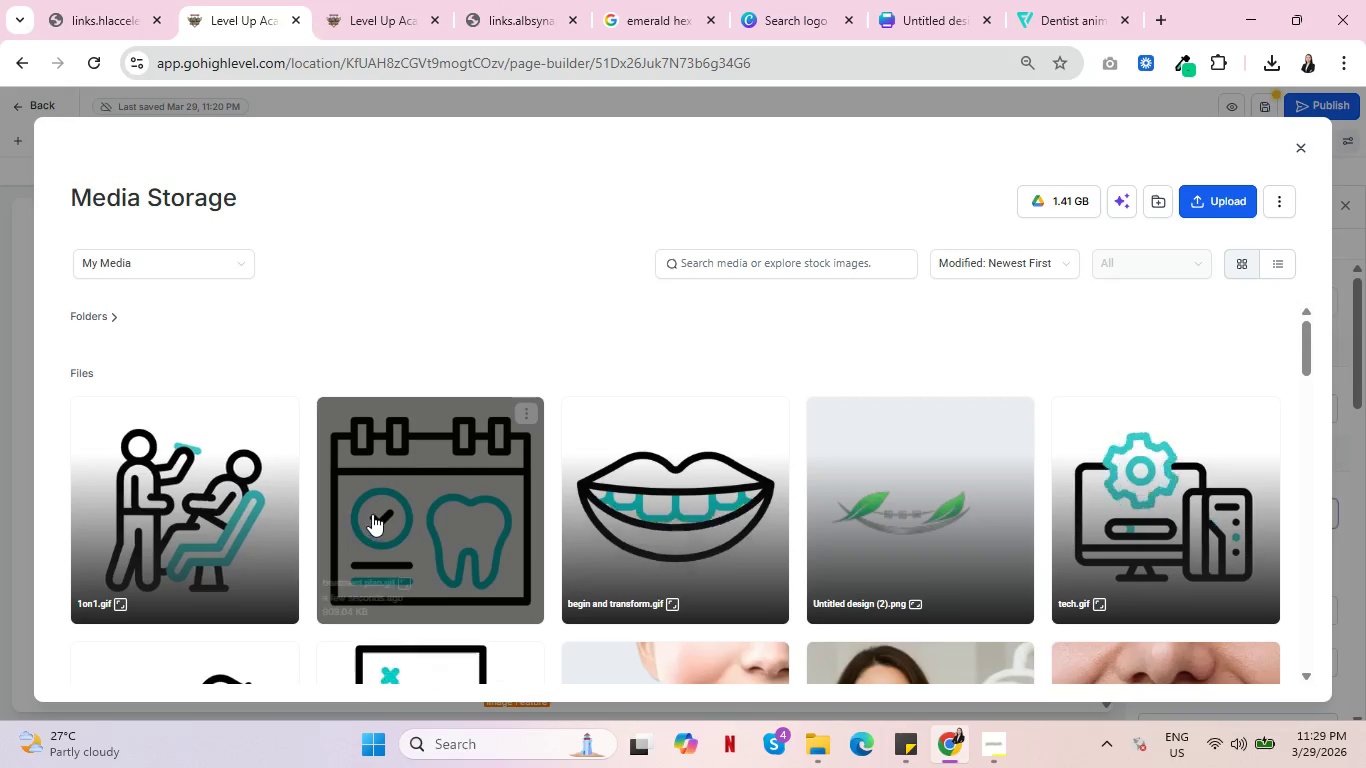 
left_click([372, 514])
 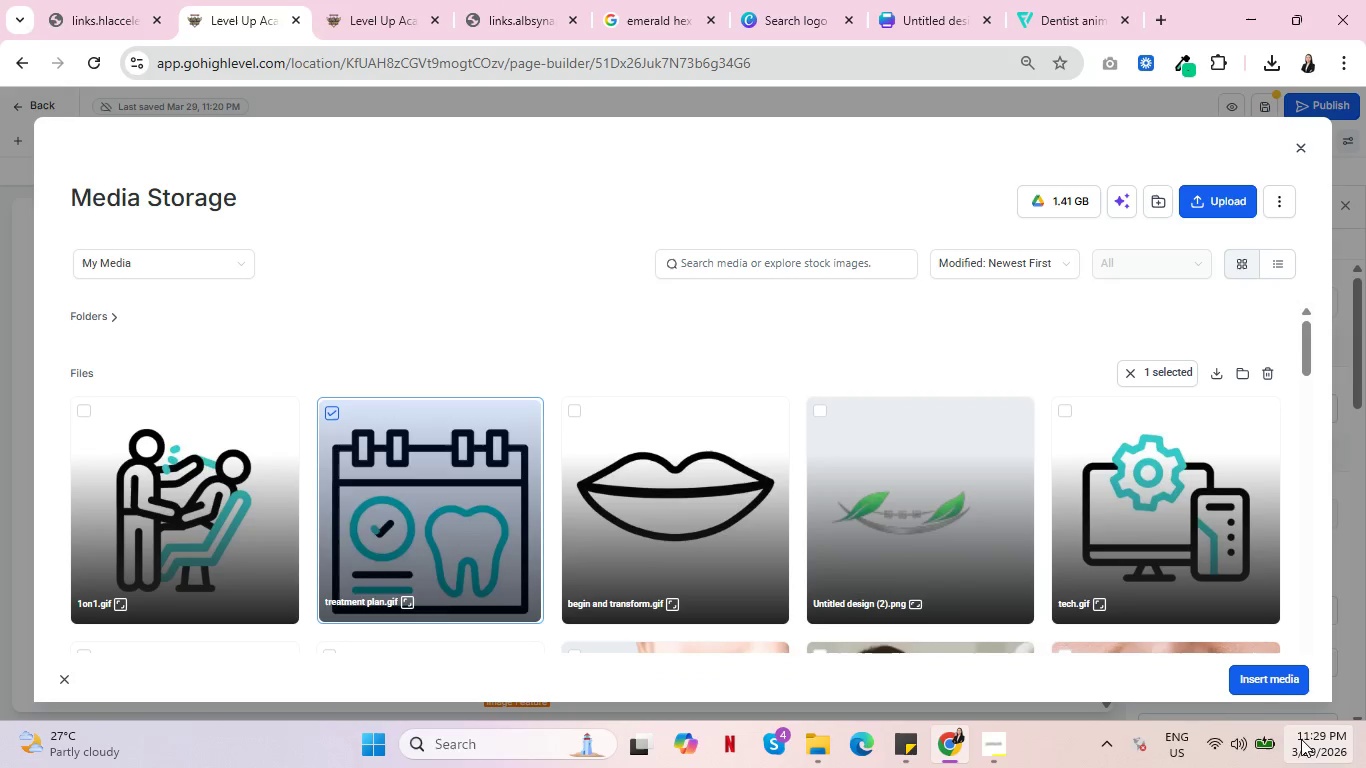 
left_click([1266, 672])
 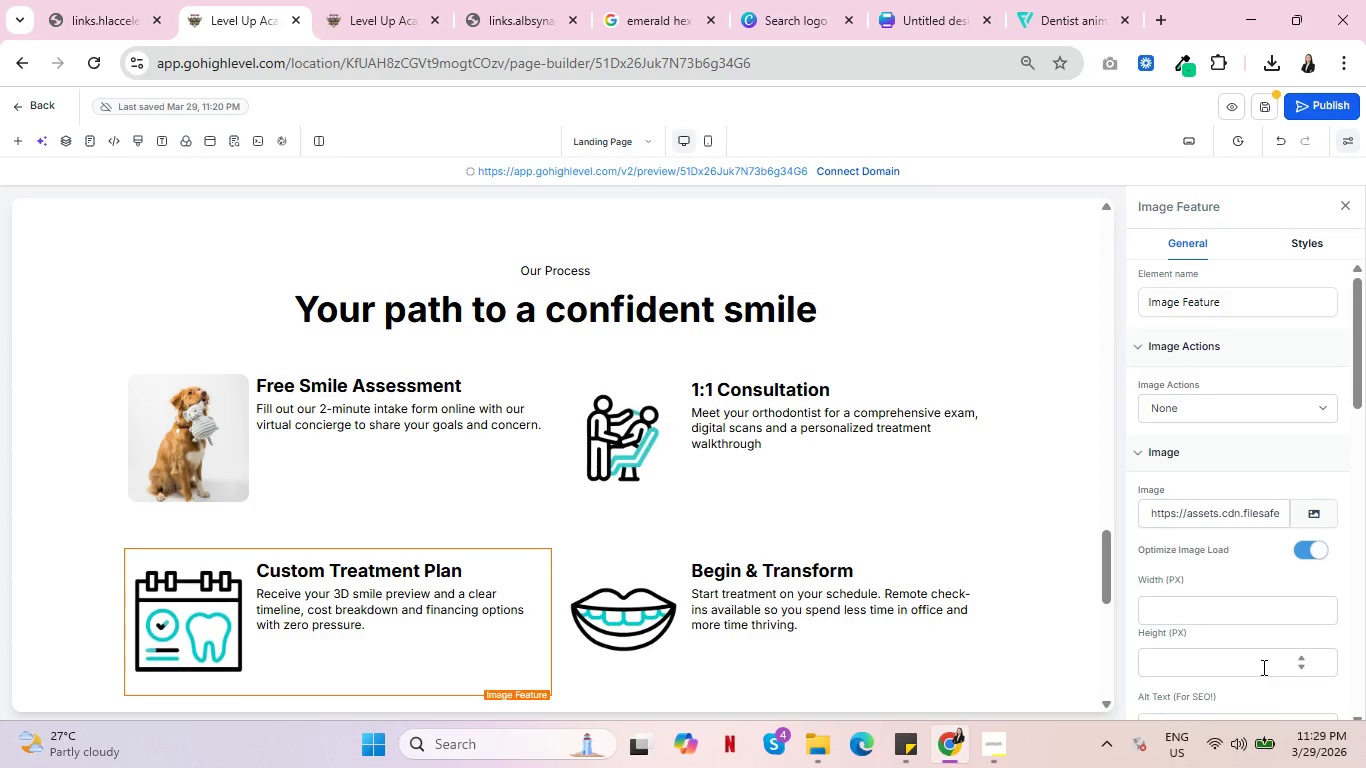 
scroll: coordinate [927, 600], scroll_direction: down, amount: 4.0
 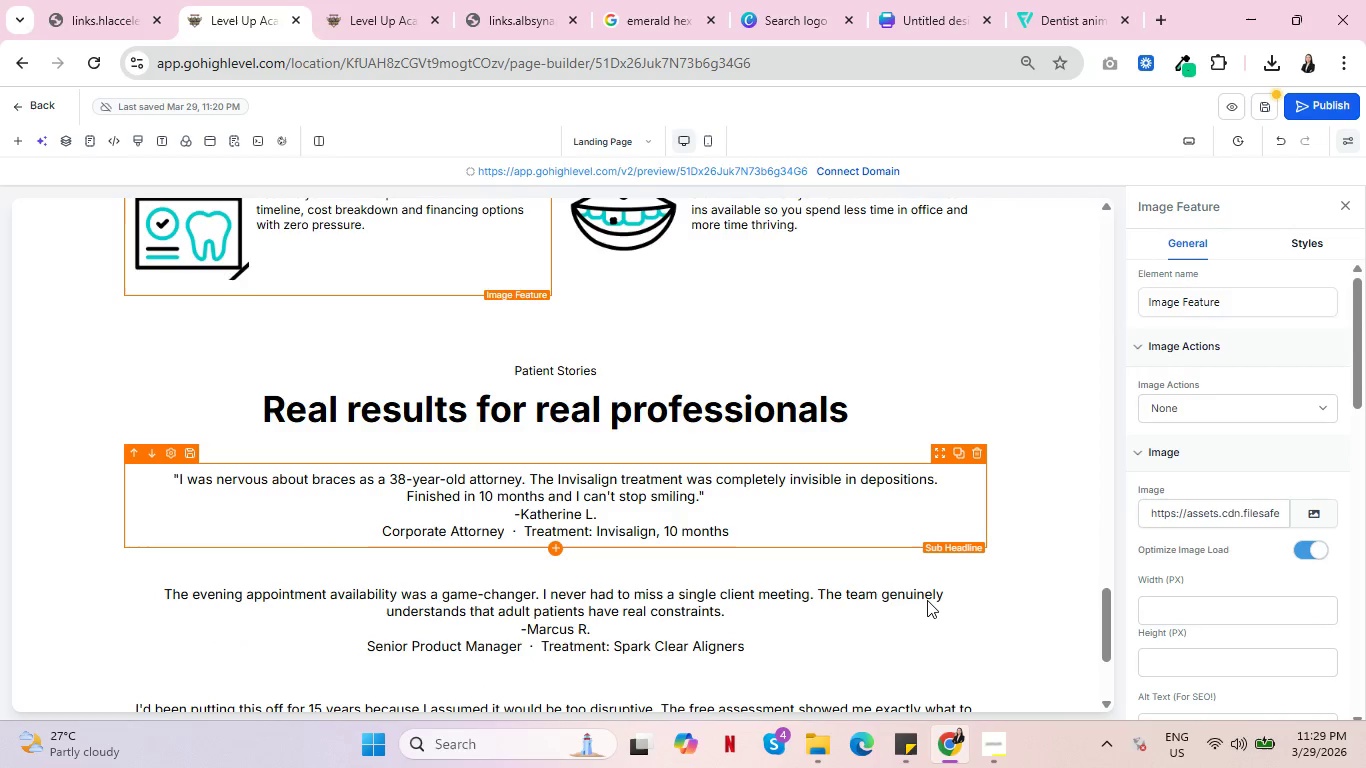 
scroll: coordinate [927, 600], scroll_direction: up, amount: 4.0
 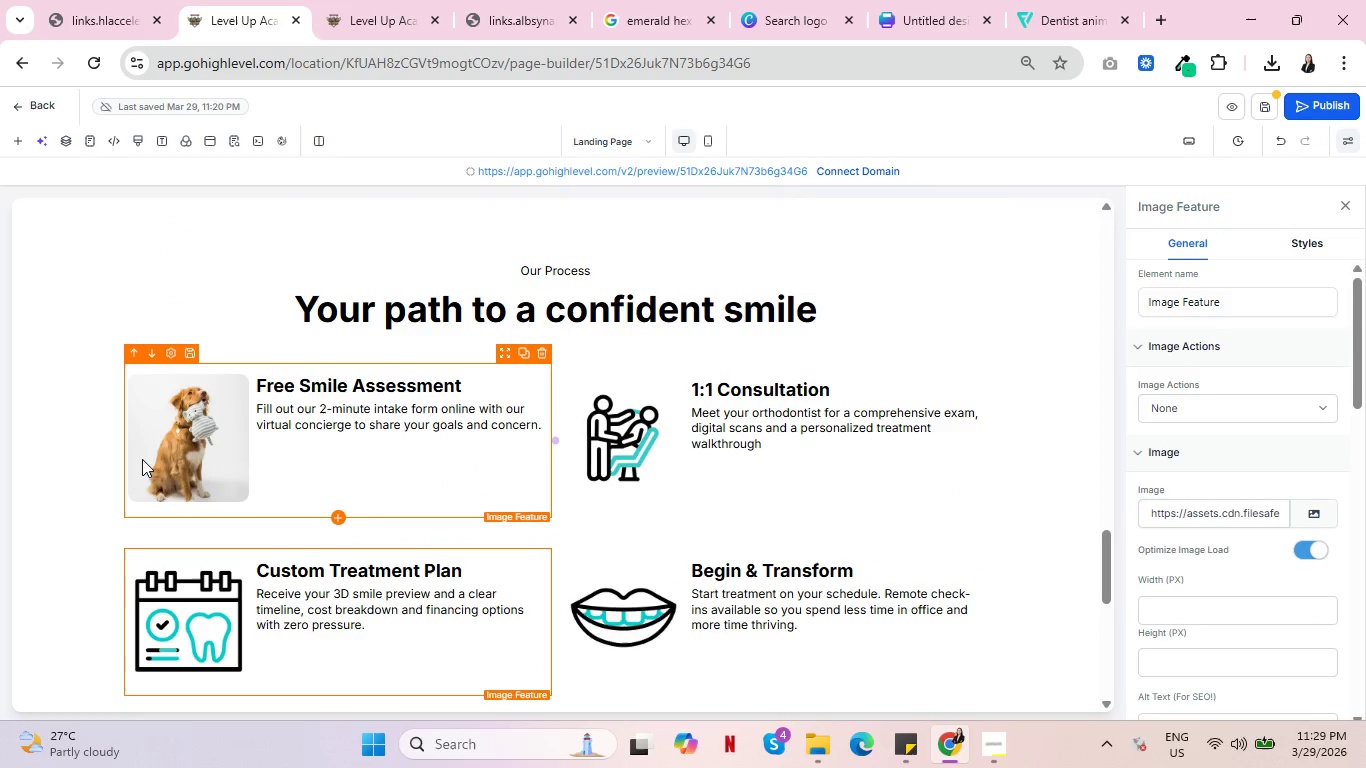 
left_click([163, 444])
 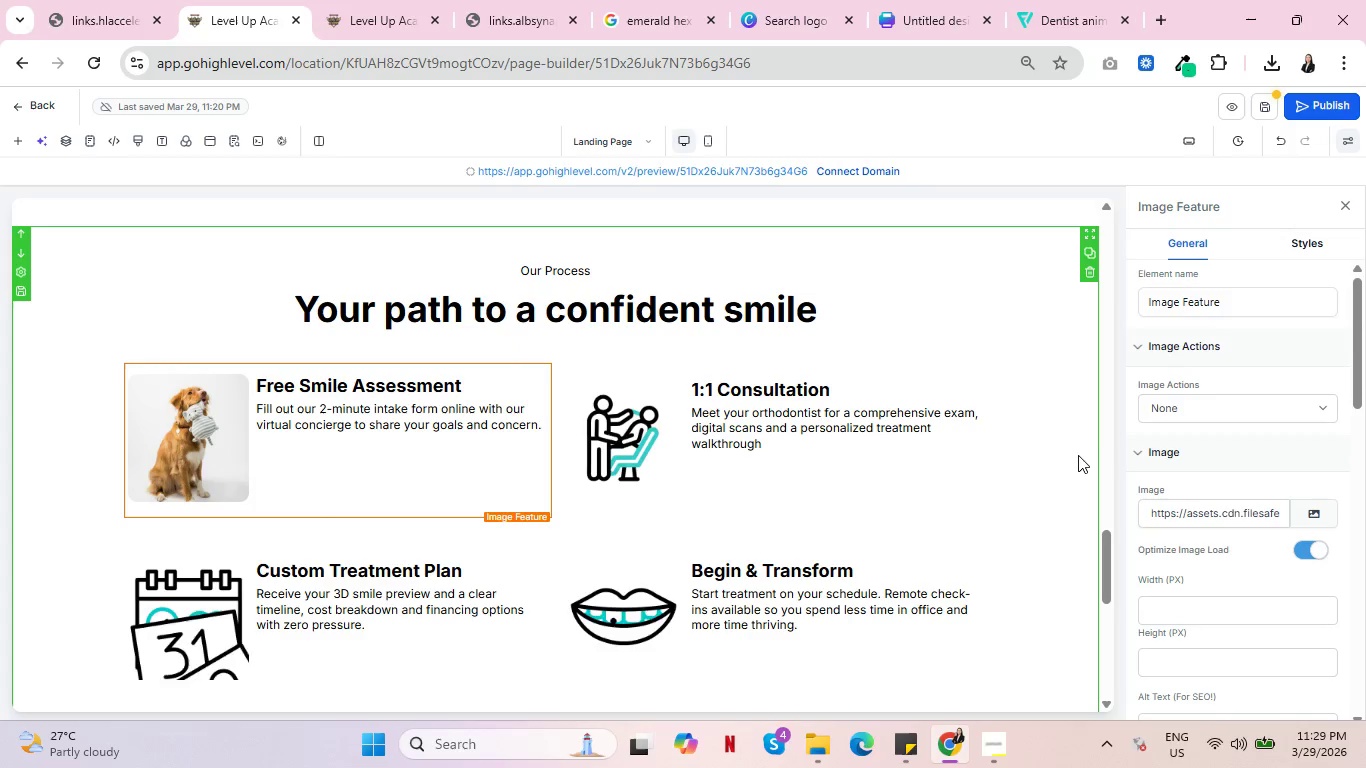 
wait(6.98)
 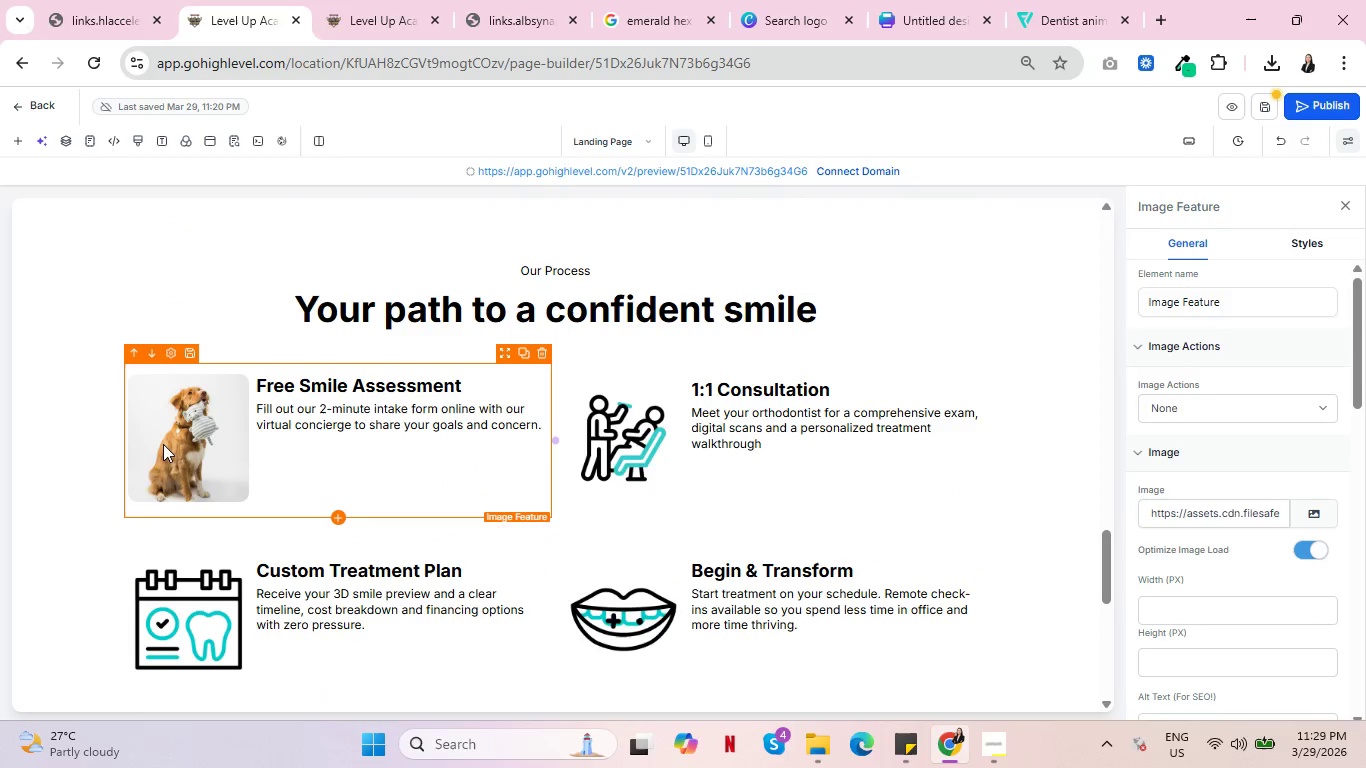 
scroll: coordinate [1079, 431], scroll_direction: up, amount: 18.0
 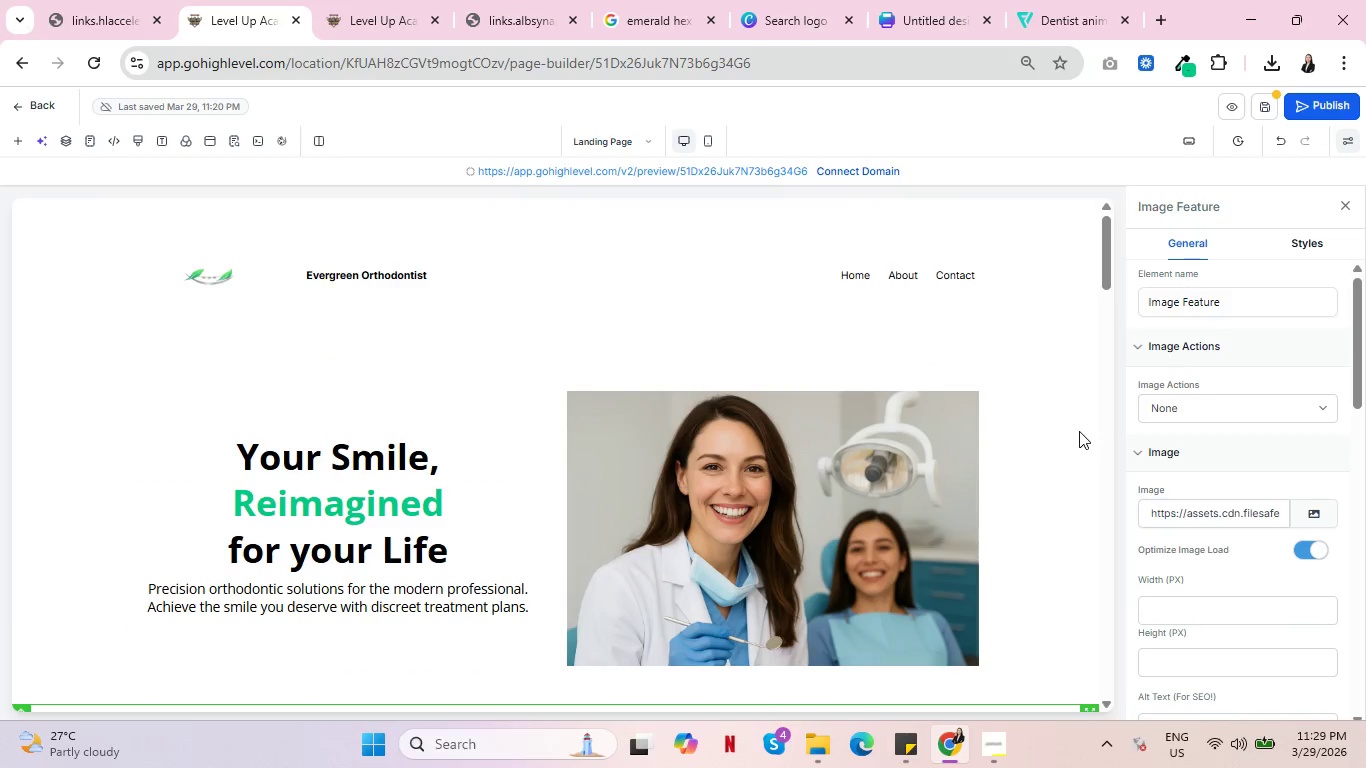 
scroll: coordinate [1079, 431], scroll_direction: down, amount: 16.0
 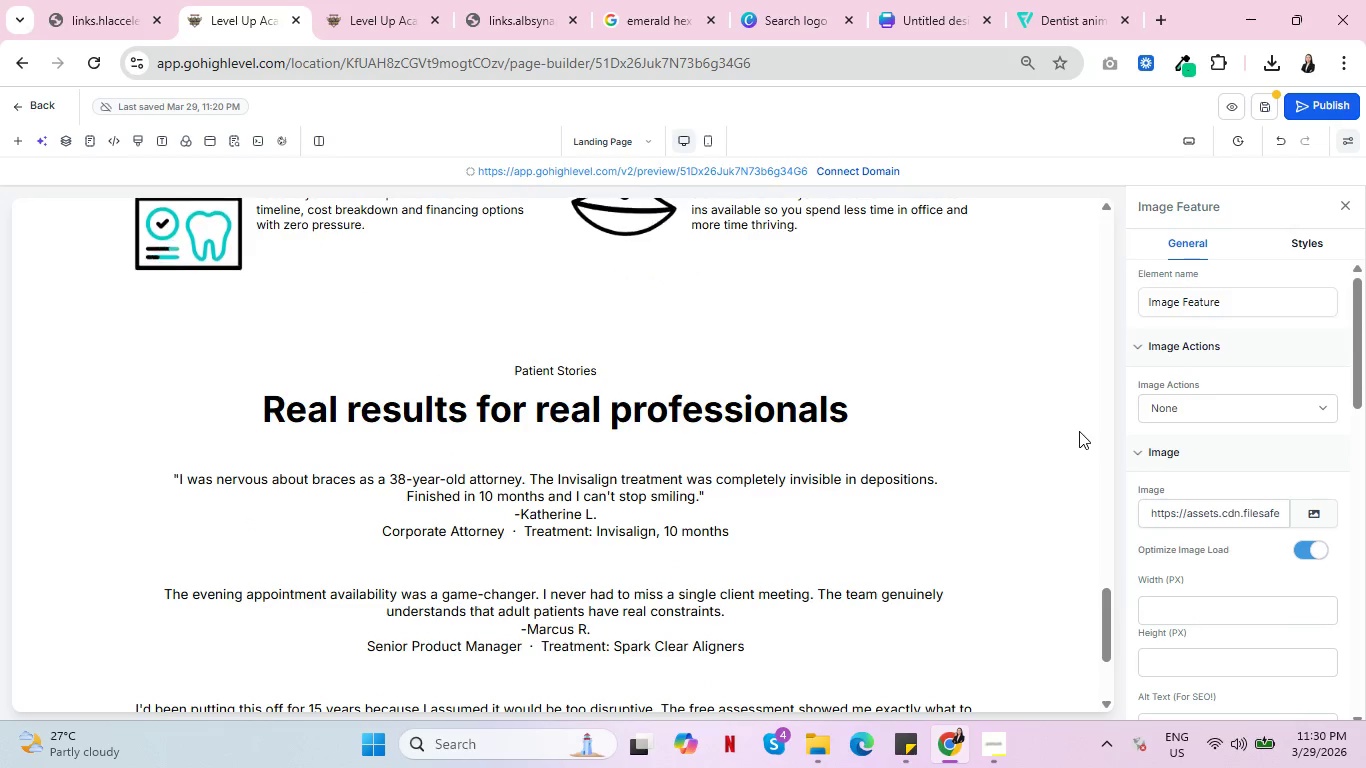 
scroll: coordinate [1079, 431], scroll_direction: up, amount: 4.0
 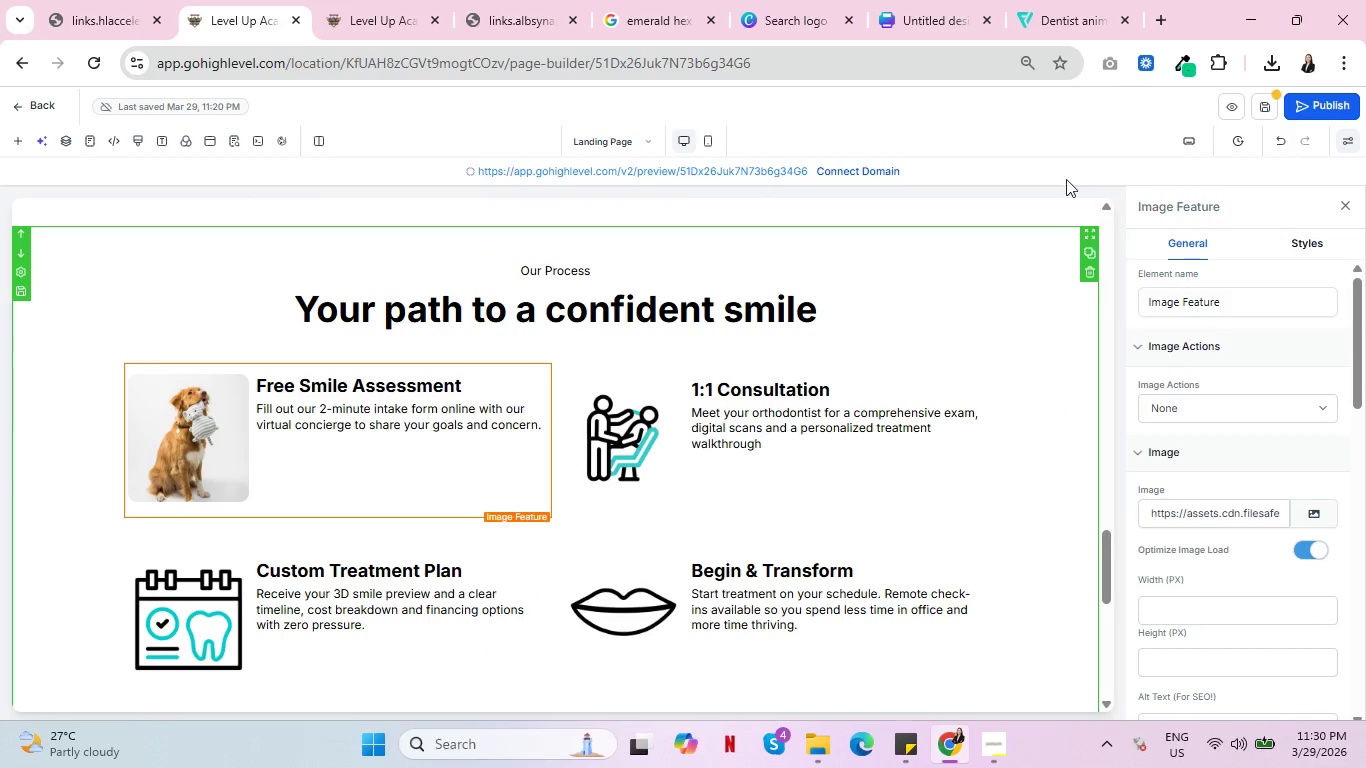 
left_click([1074, 0])
 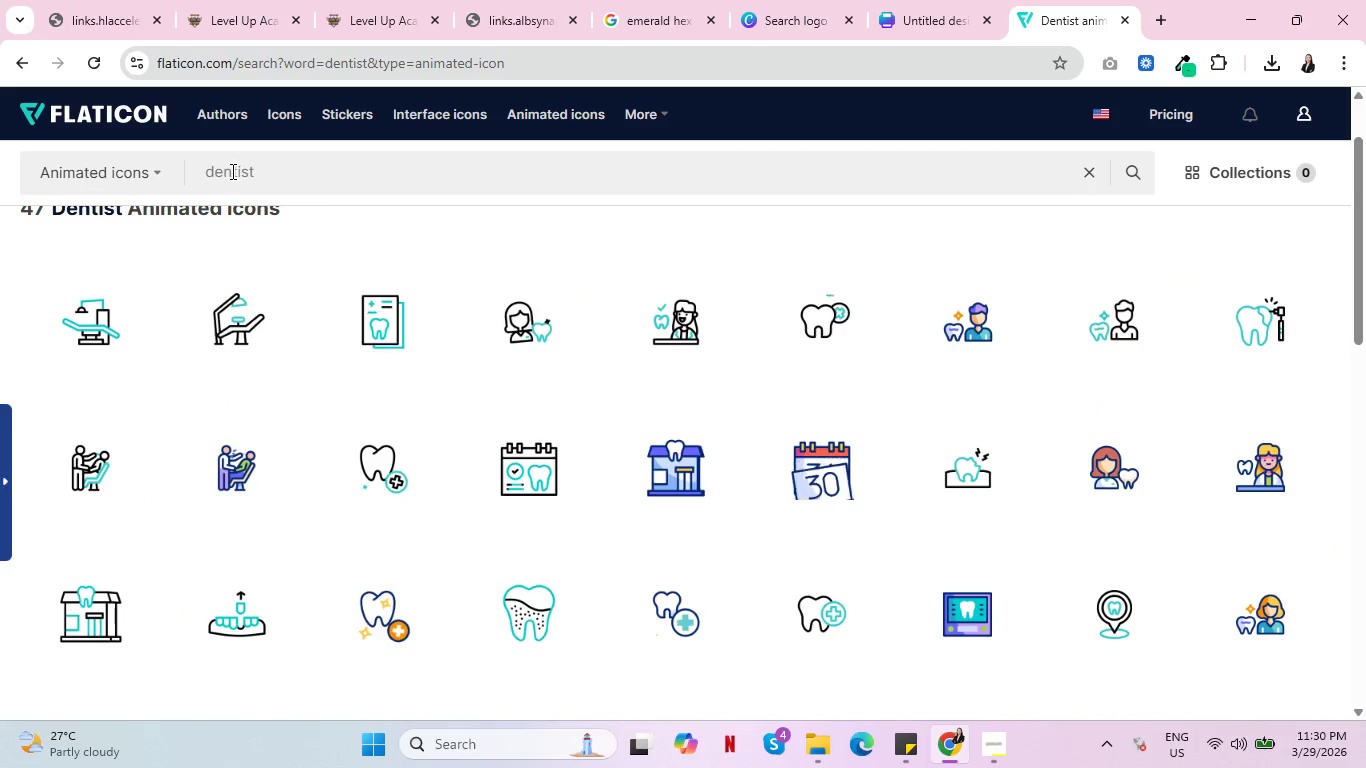 
double_click([231, 171])
 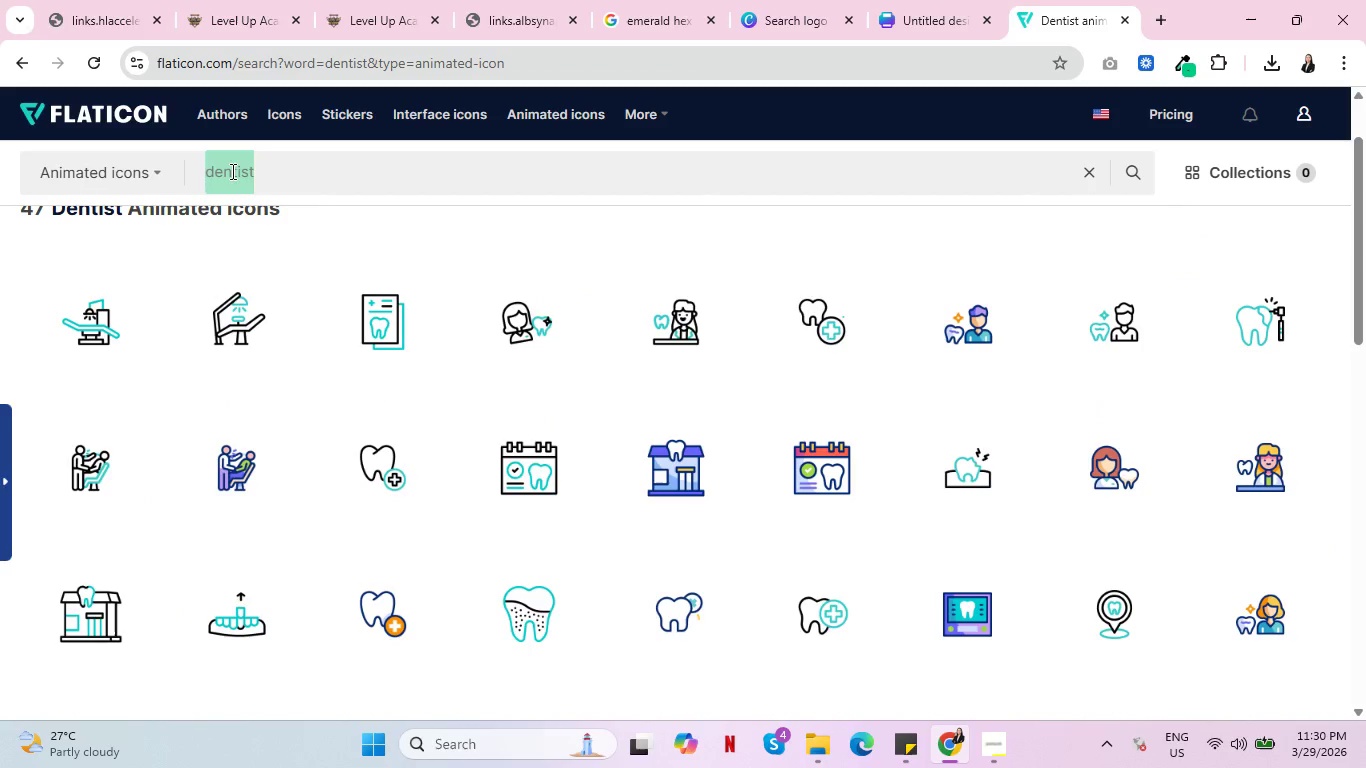 
type(assesment)
 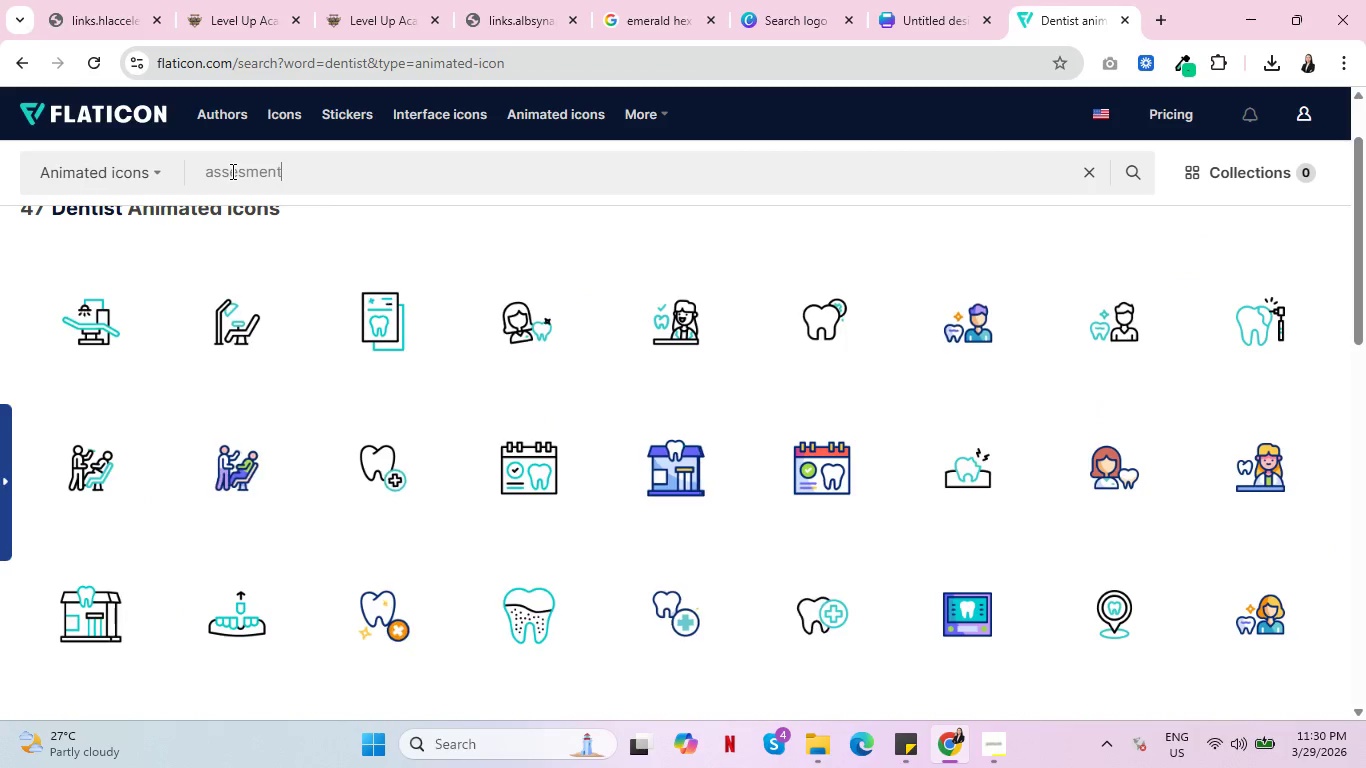 
key(Enter)
 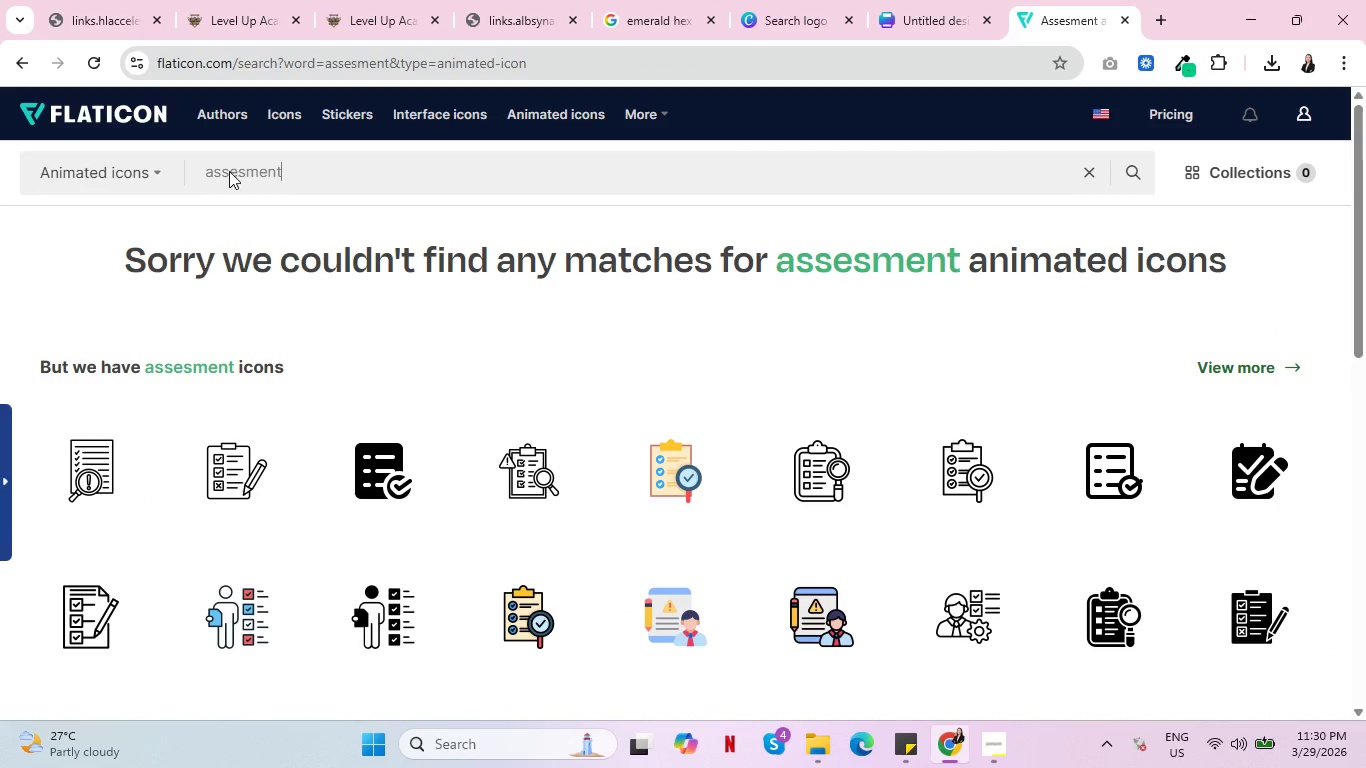 
double_click([230, 163])
 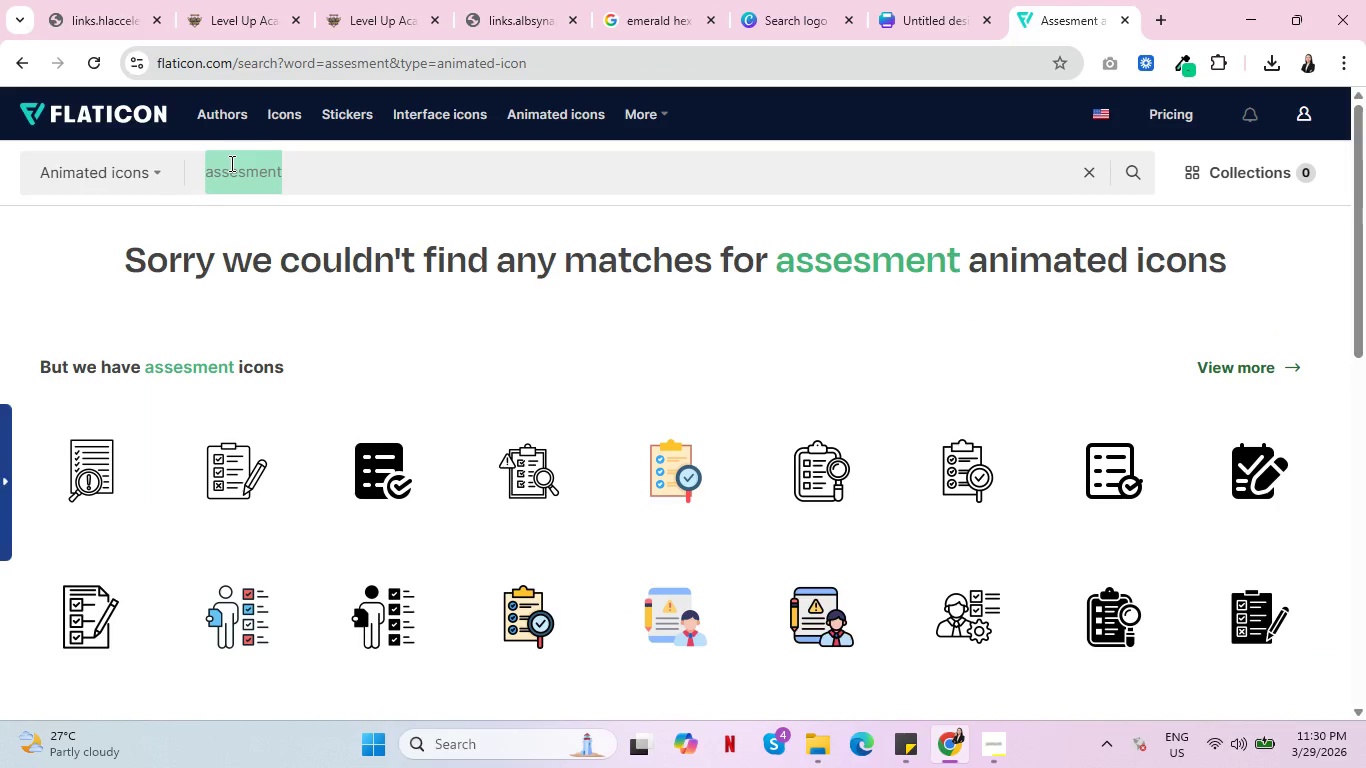 
type(checkup\)
key(Backspace)
 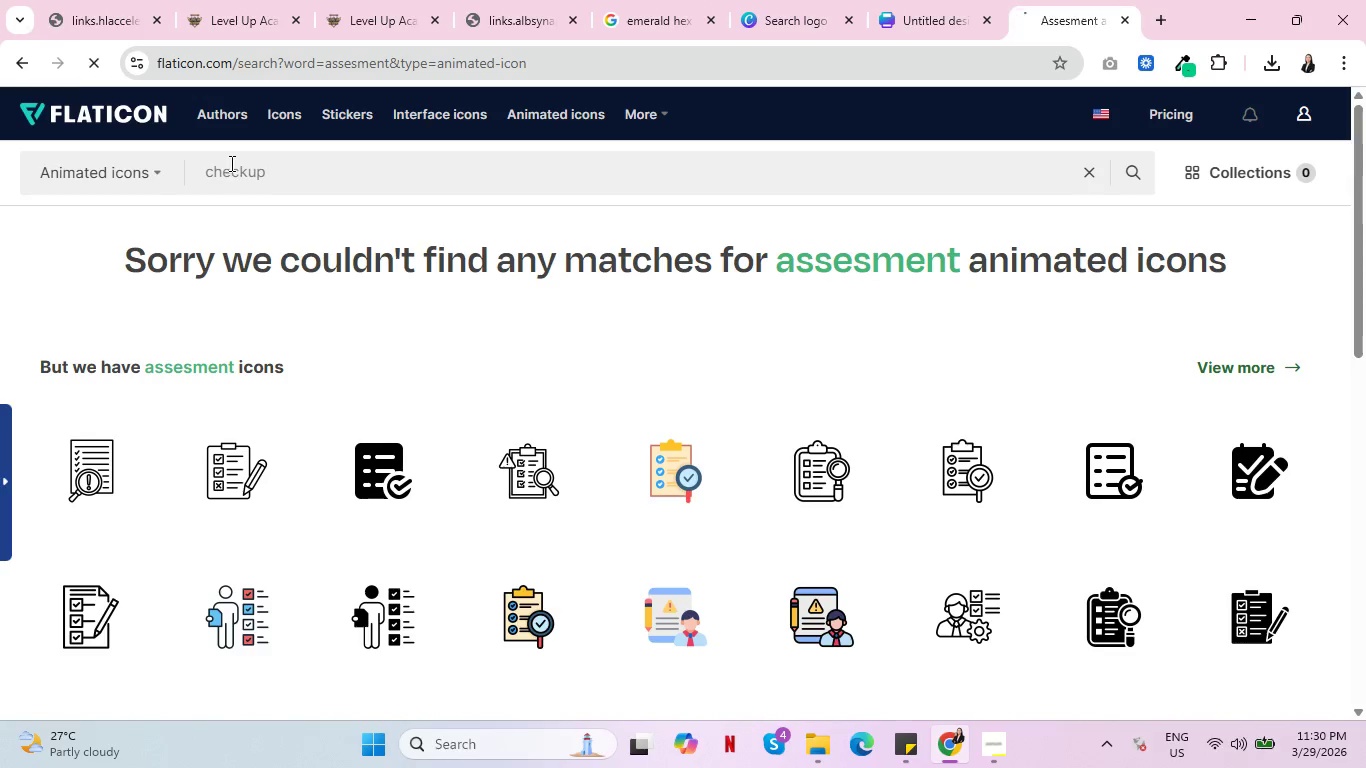 
key(Enter)
 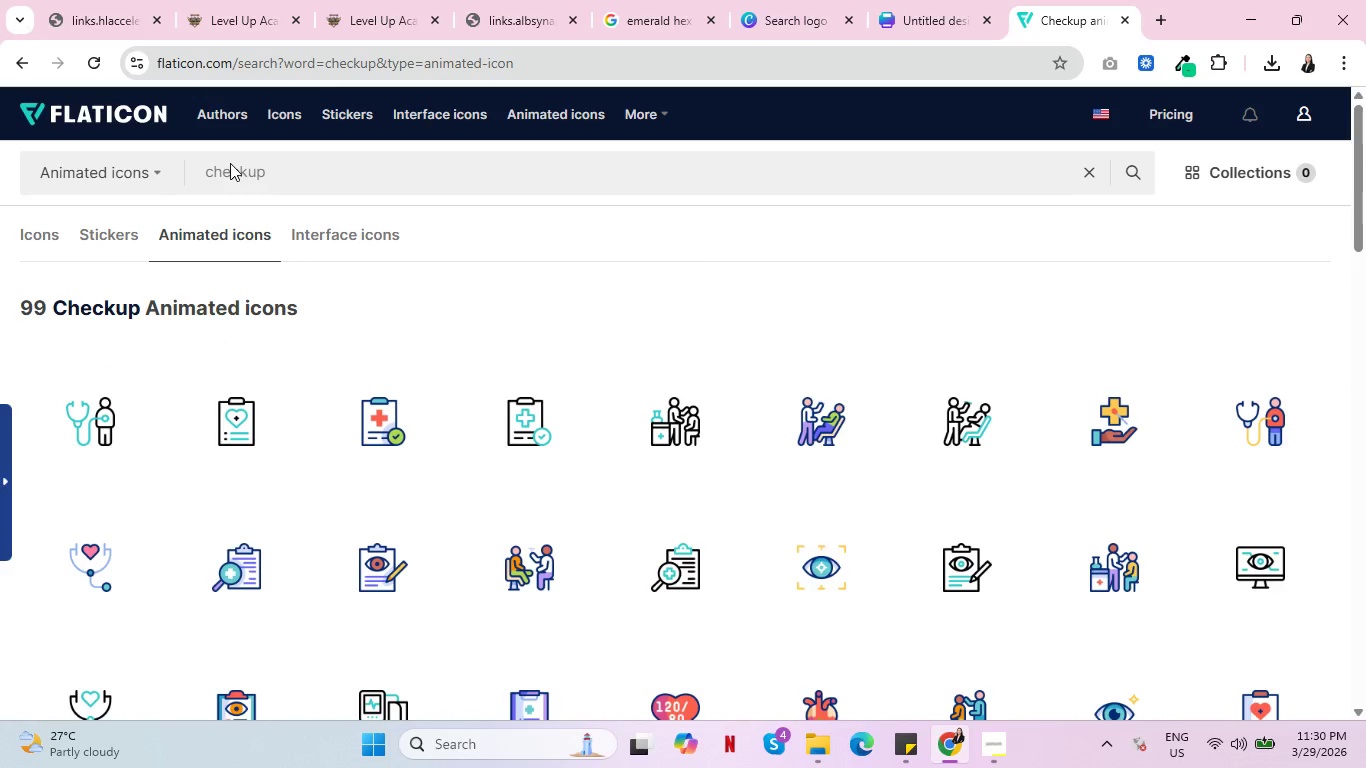 
wait(5.05)
 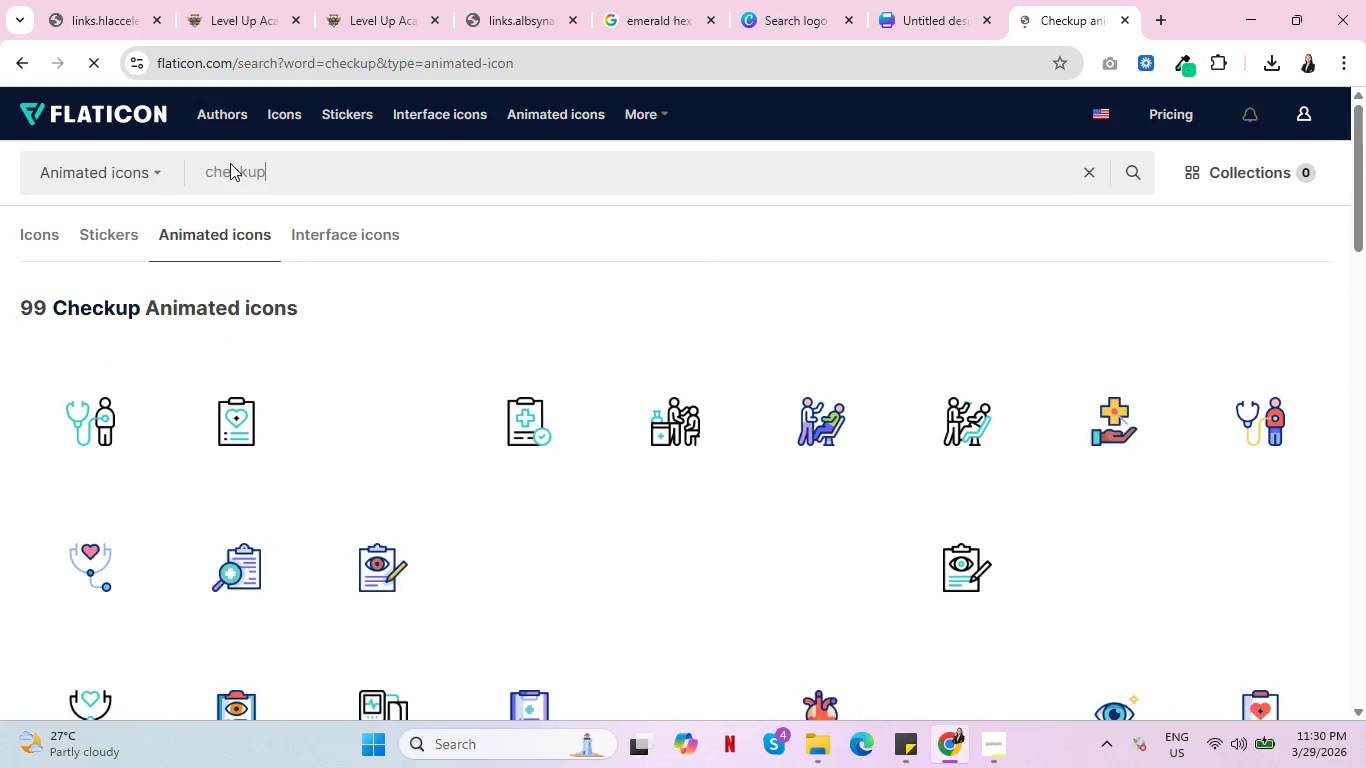 
scroll: coordinate [293, 451], scroll_direction: down, amount: 1.0
 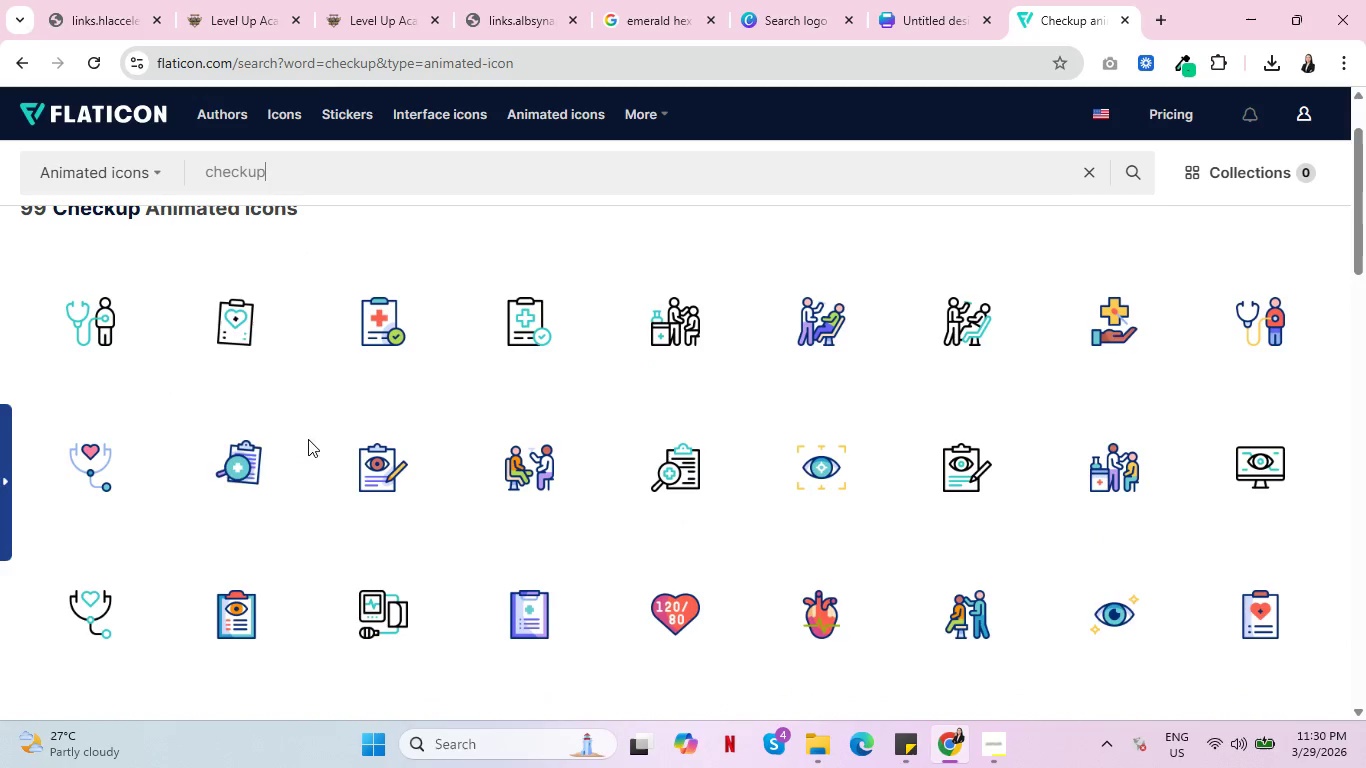 
double_click([232, 173])
 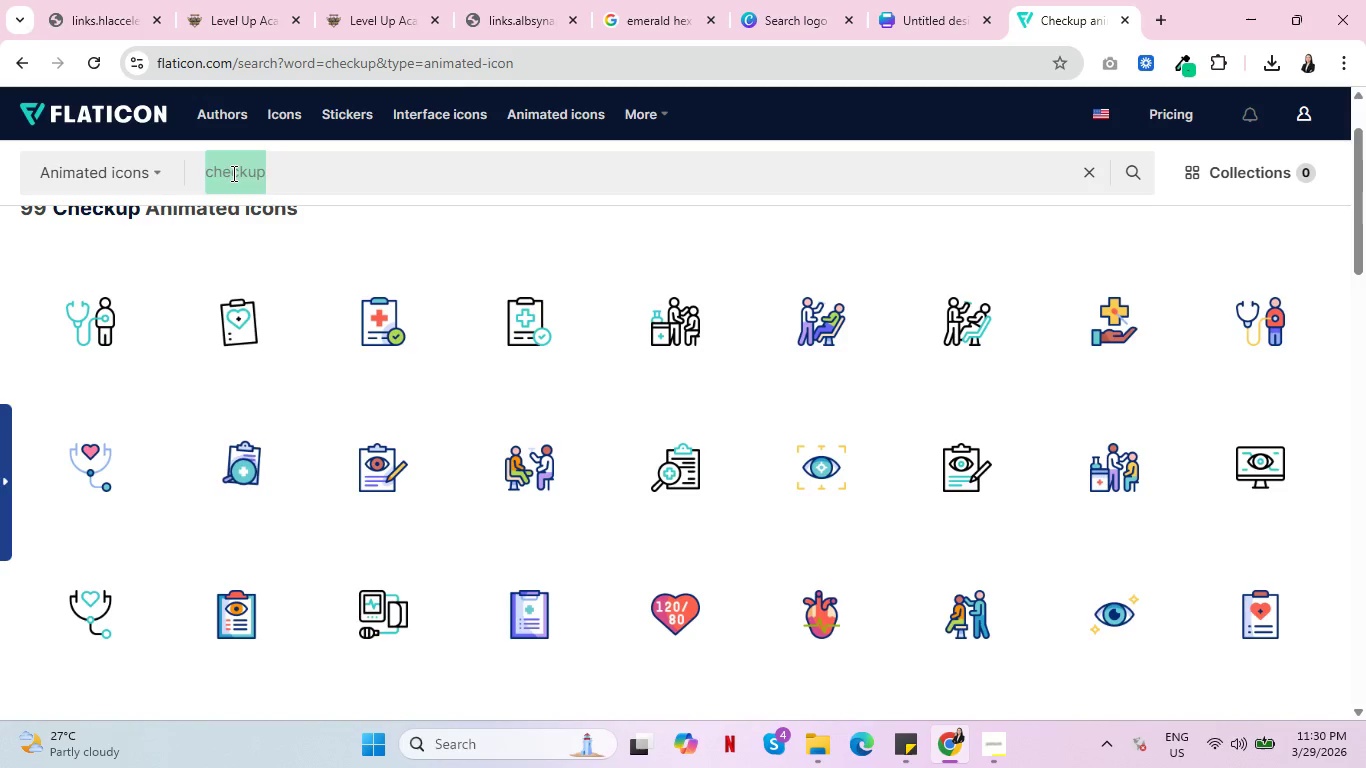 
type(dental)
 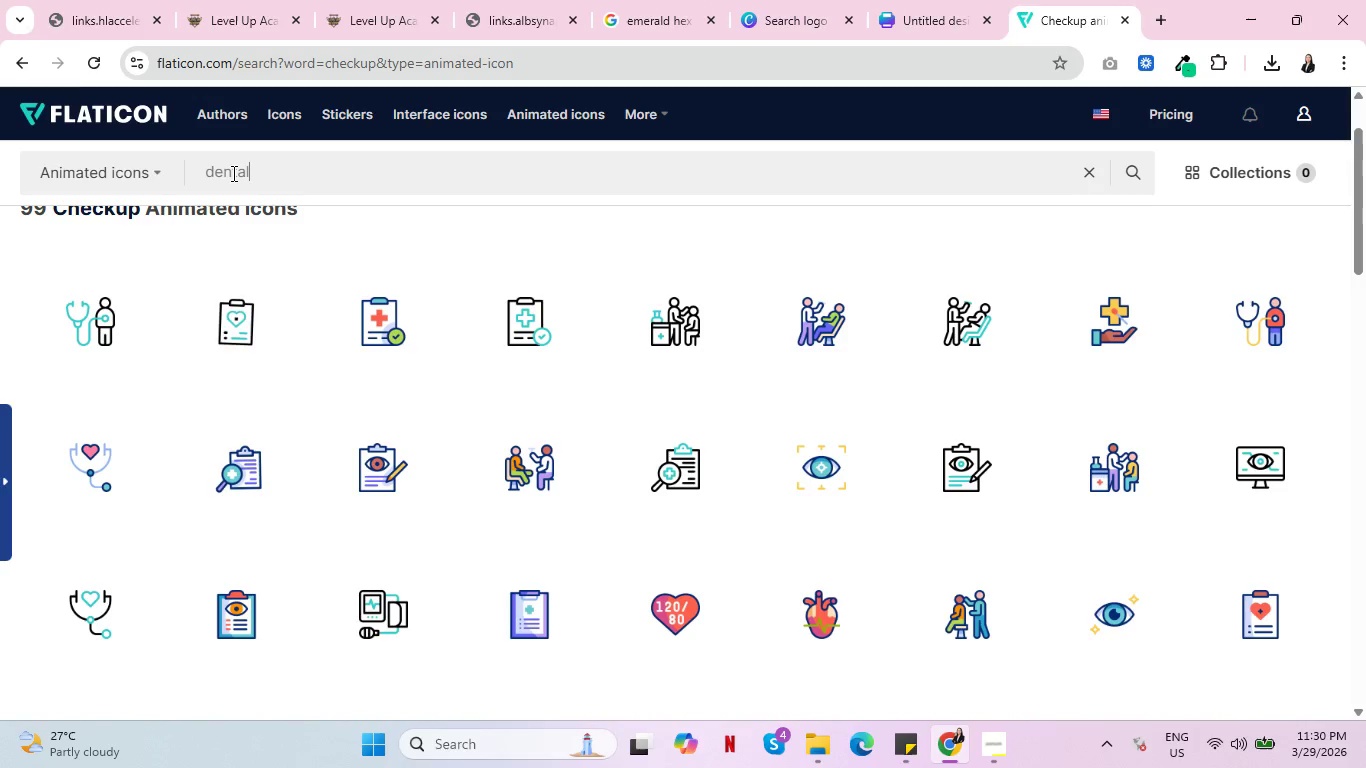 
key(Enter)
 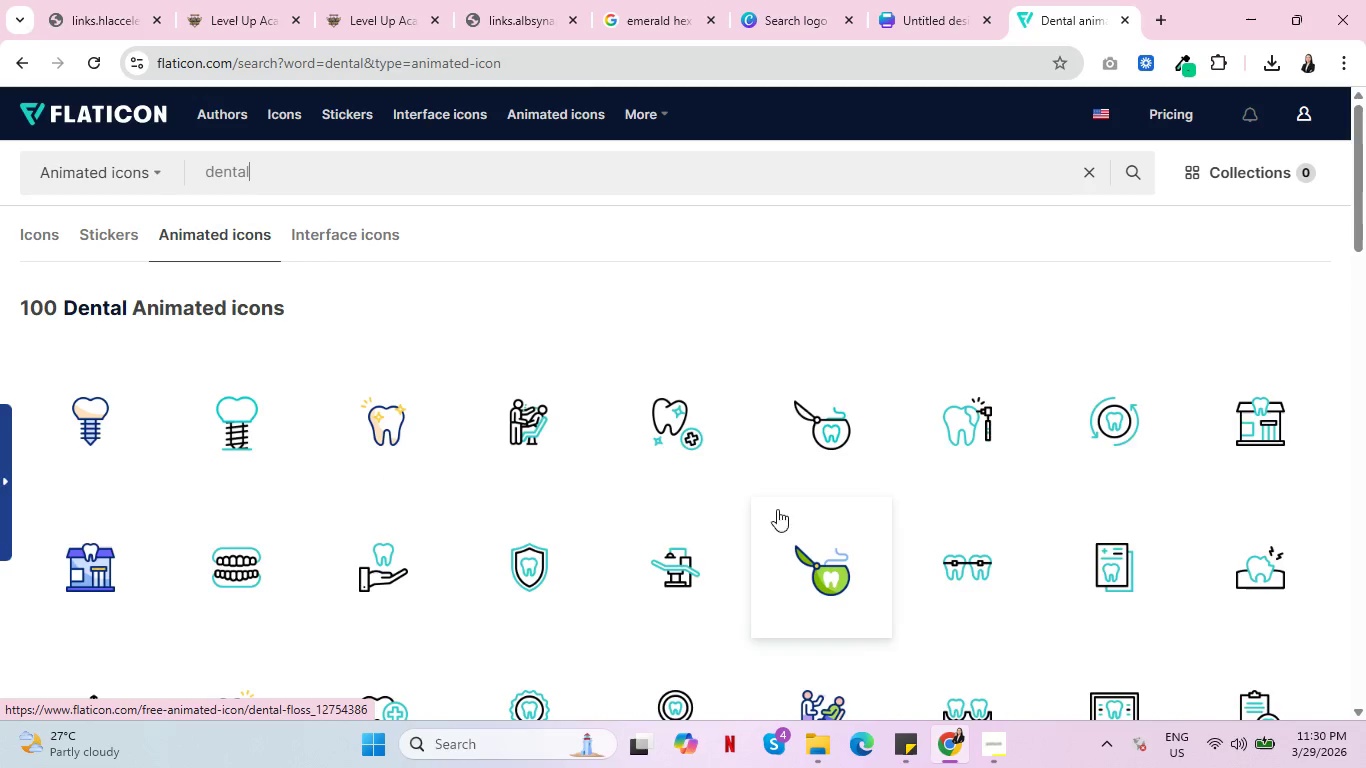 
wait(7.31)
 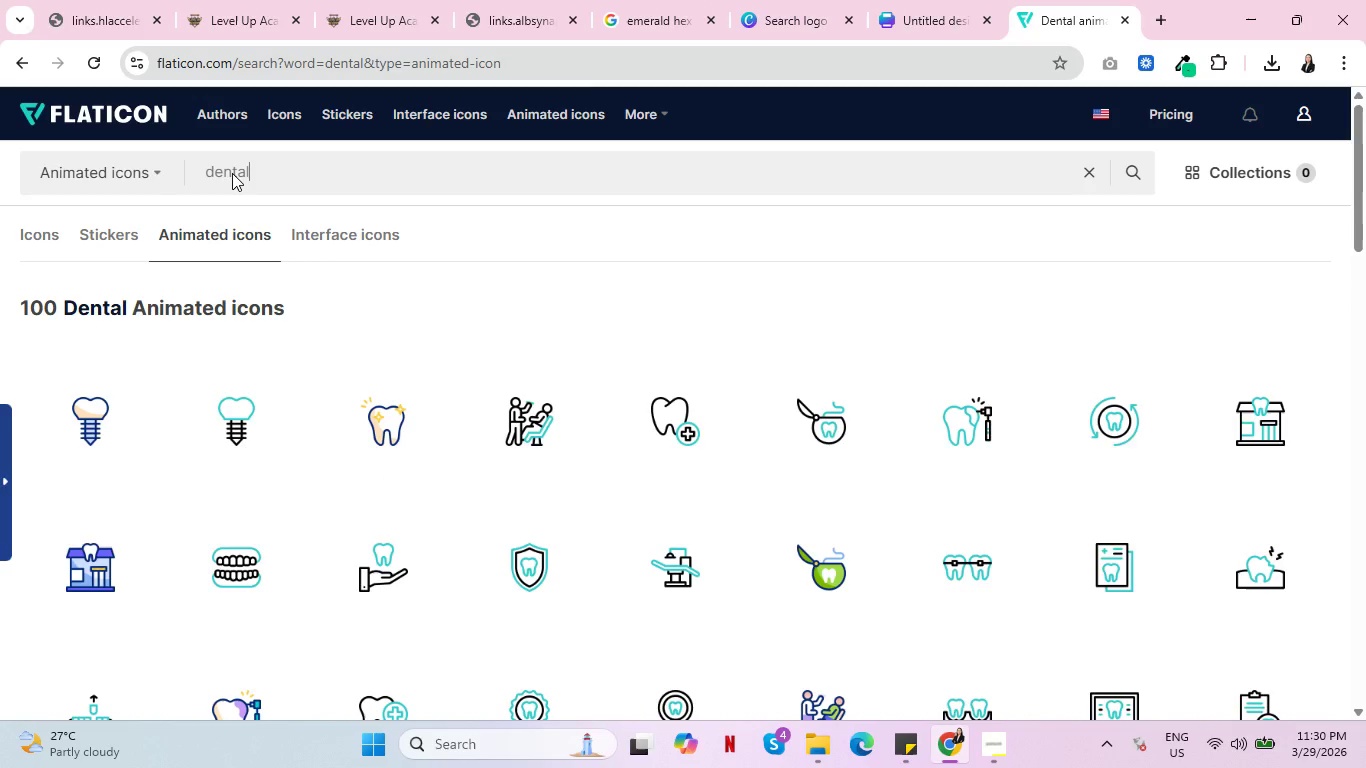 
scroll: coordinate [501, 528], scroll_direction: down, amount: 5.0
 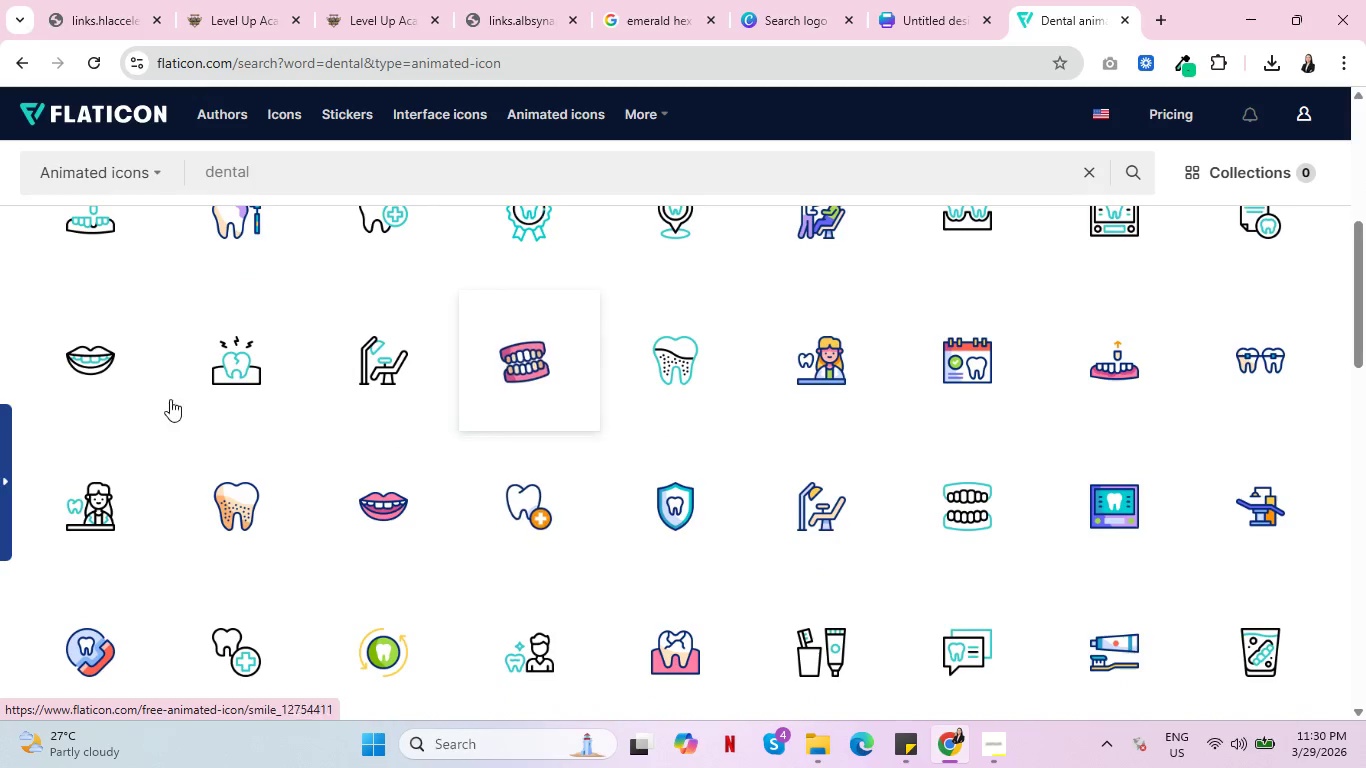 
mouse_move([152, 363])
 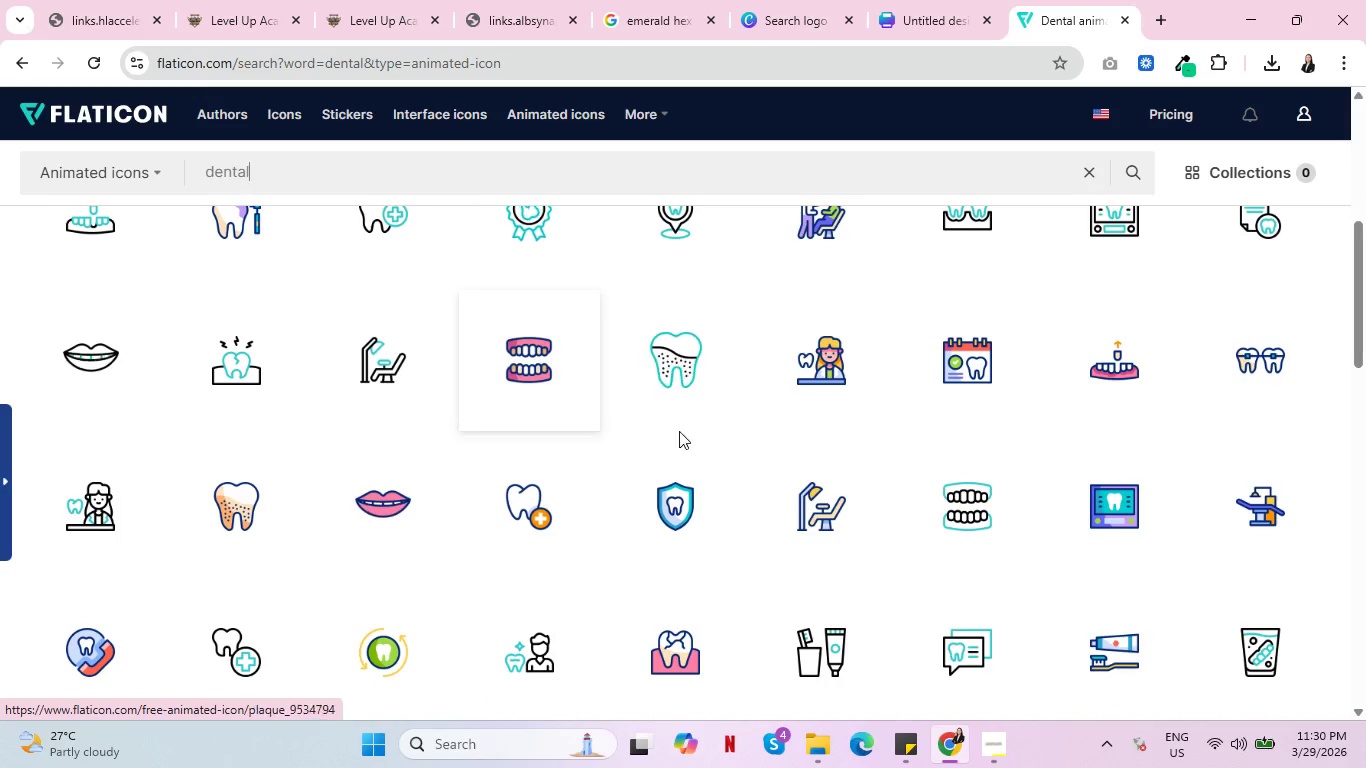 
mouse_move([751, 487])
 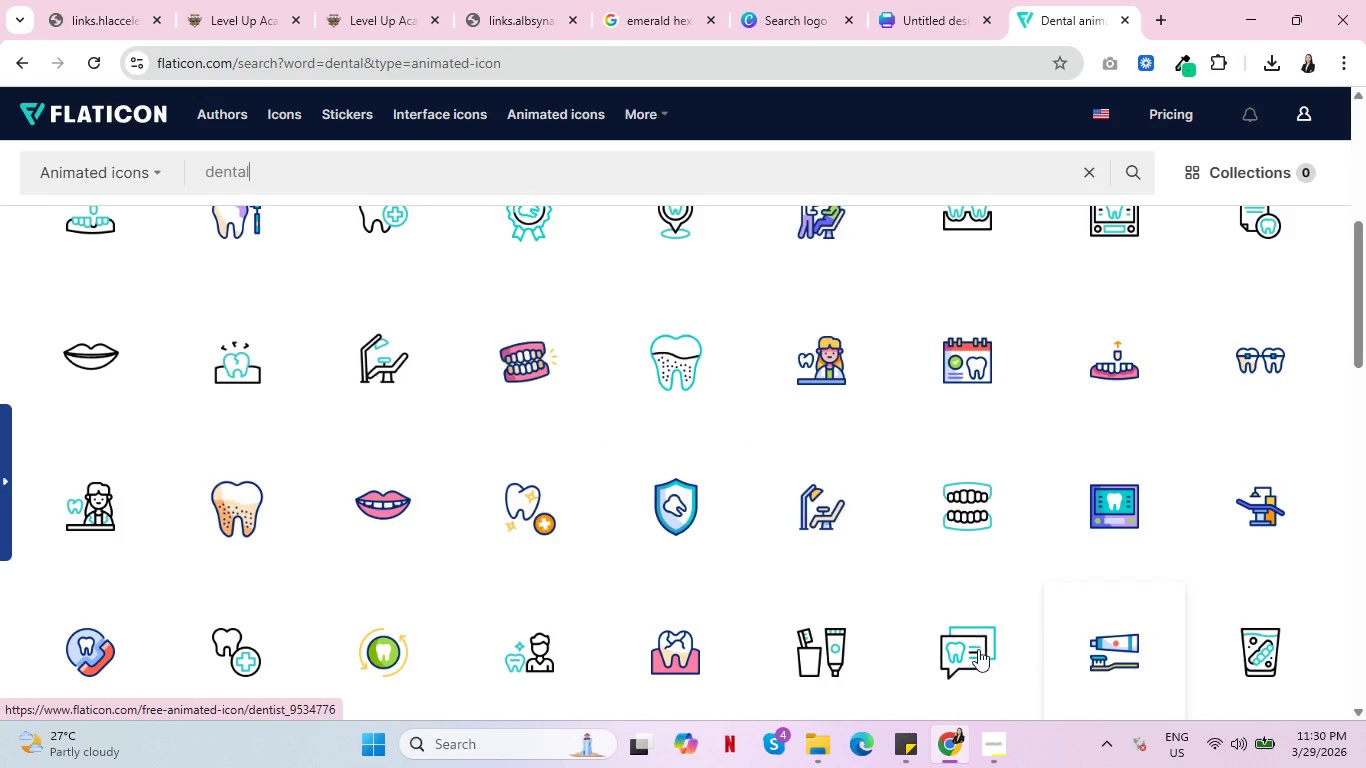 
mouse_move([953, 625])
 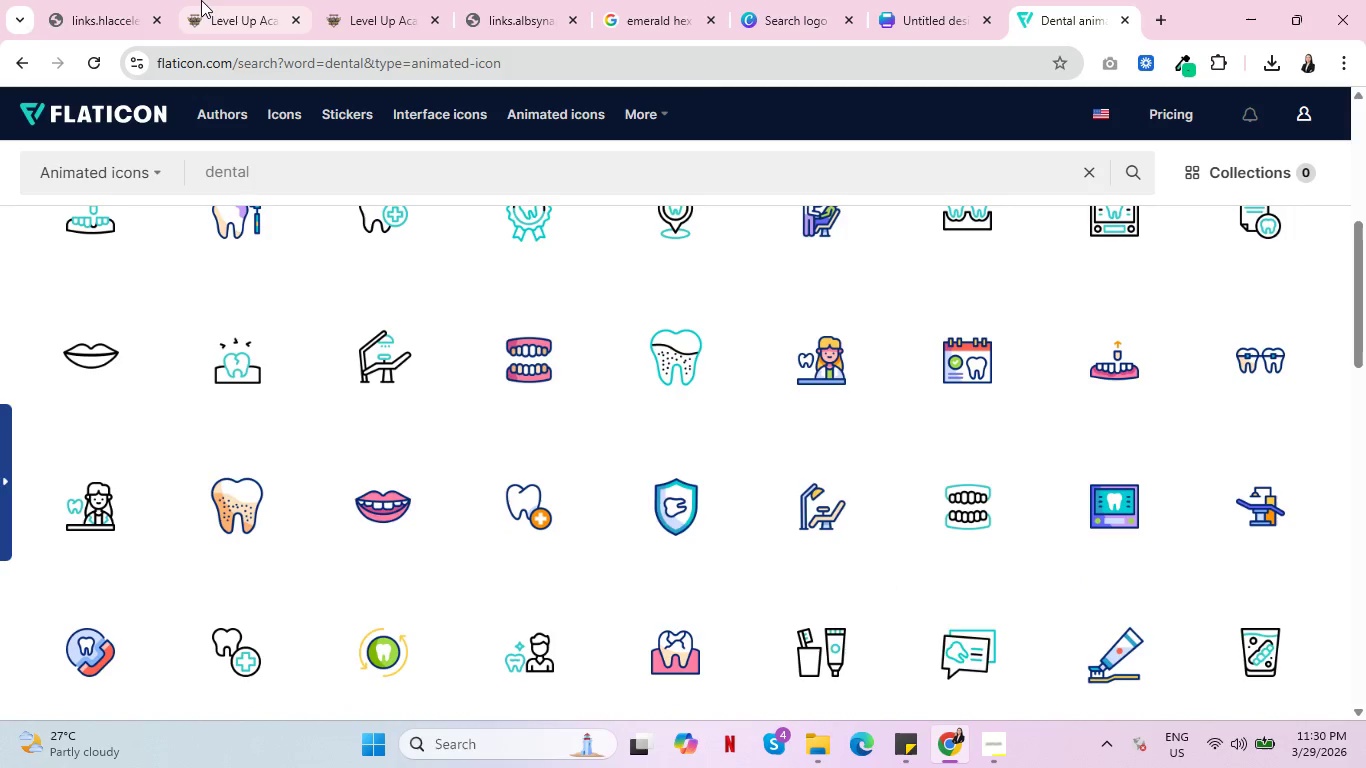 
left_click([215, 0])
 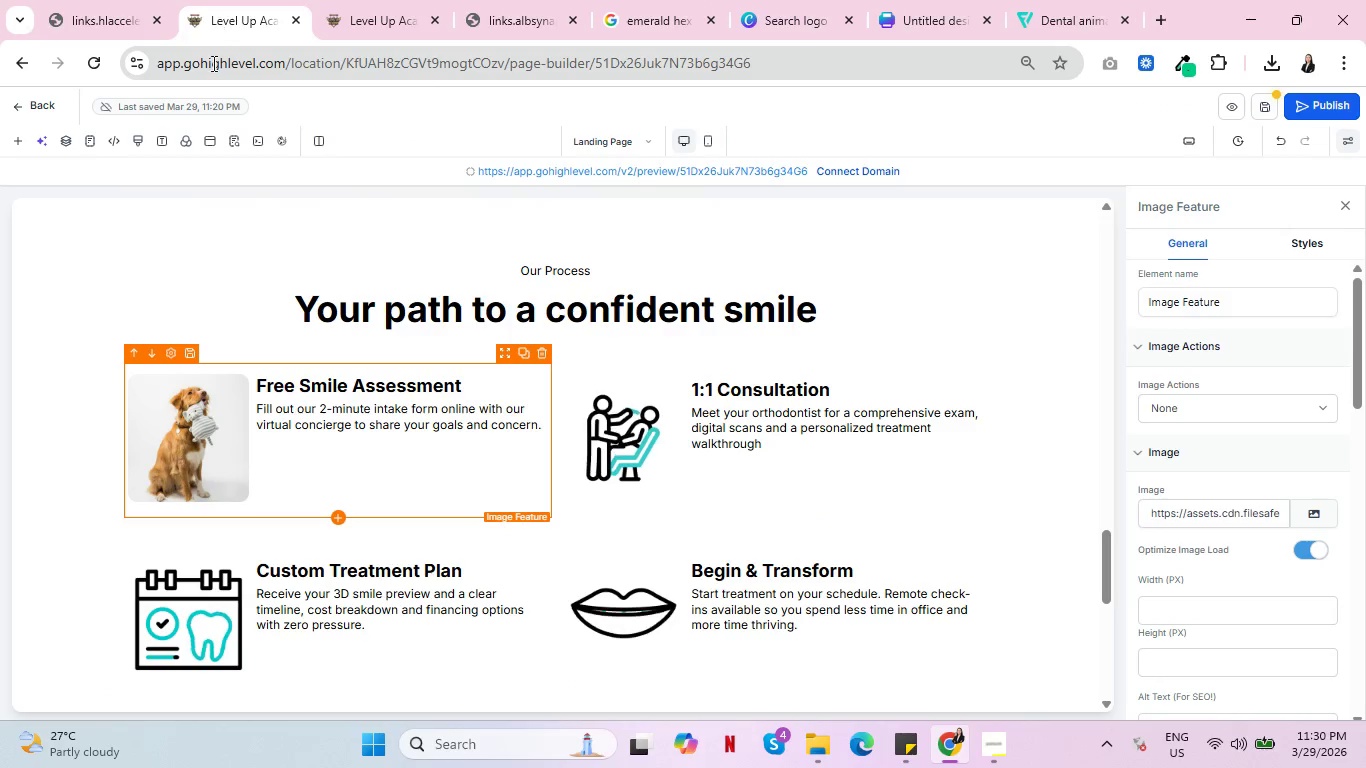 
key(Control+ControlLeft)
 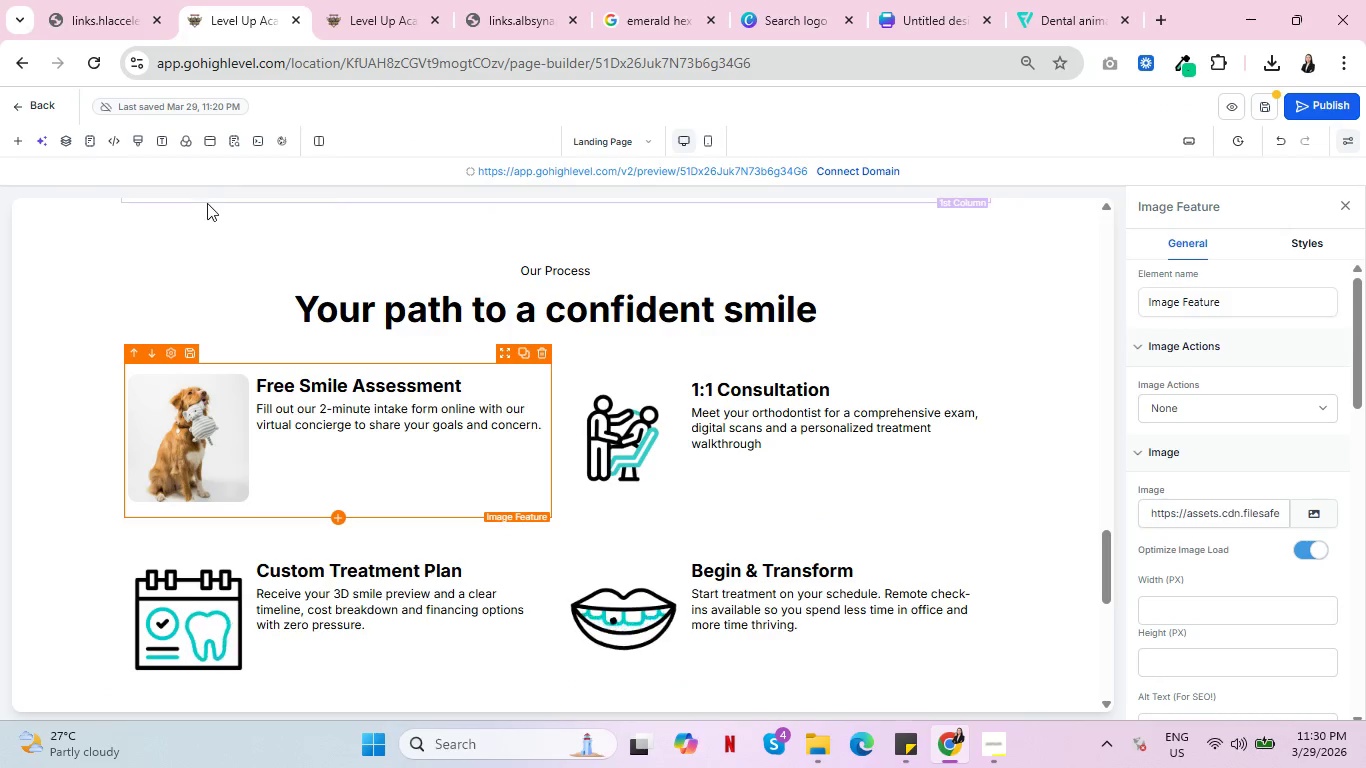 
key(Control+ControlLeft)
 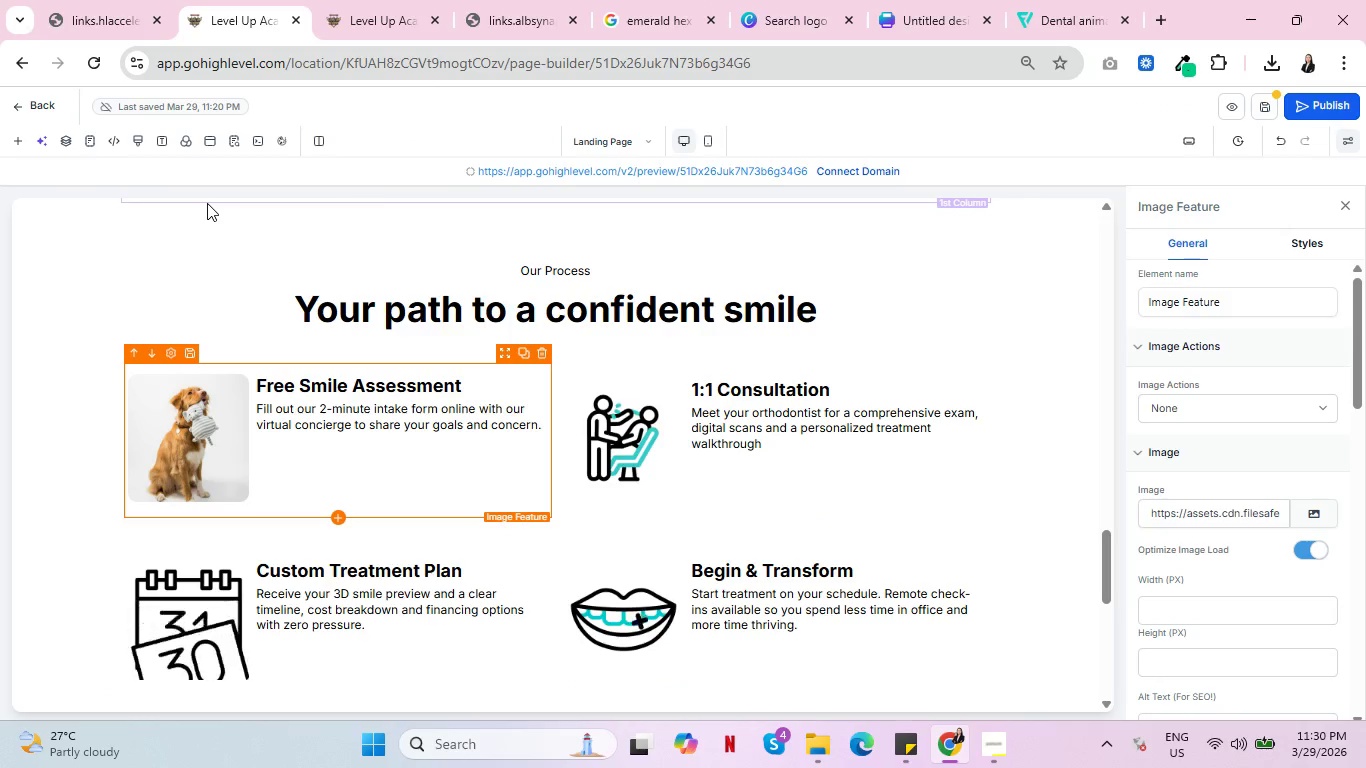 
key(Control+ControlLeft)
 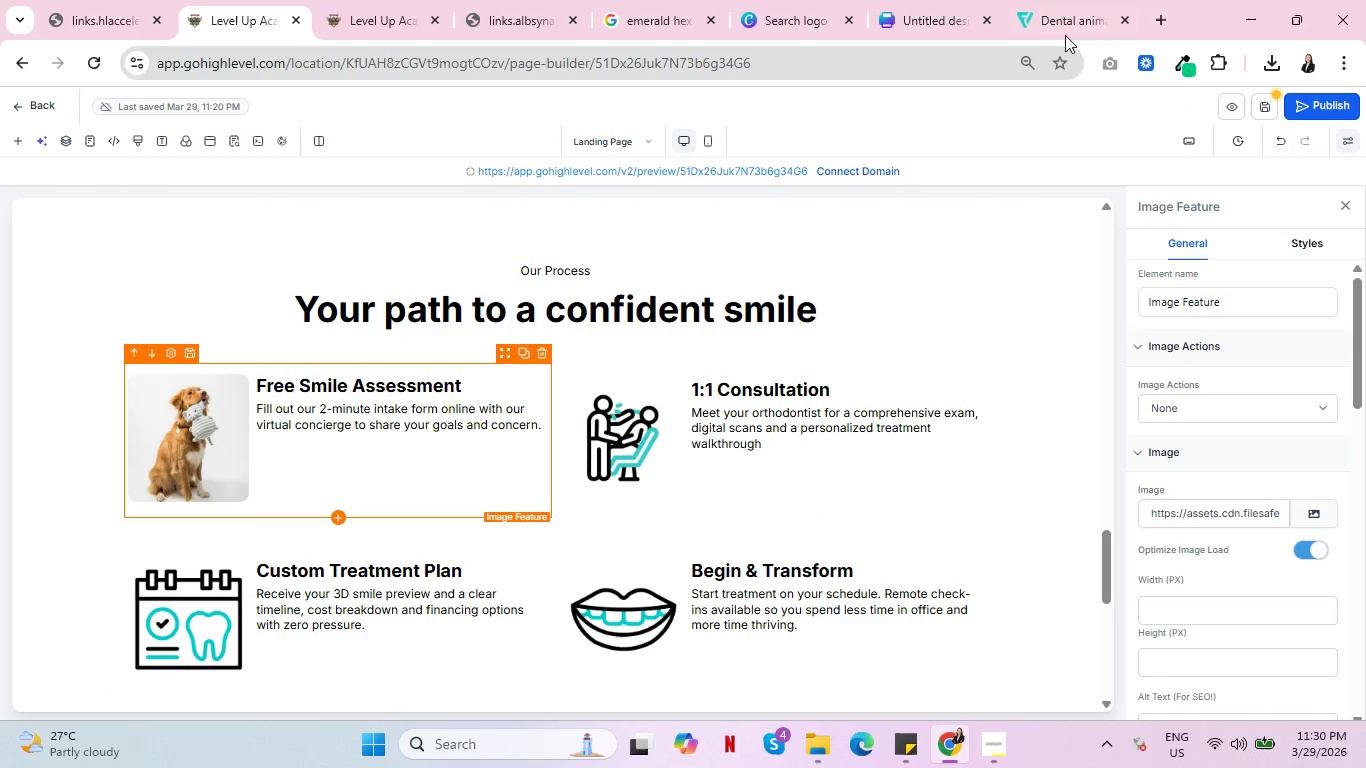 
key(Control+ControlLeft)
 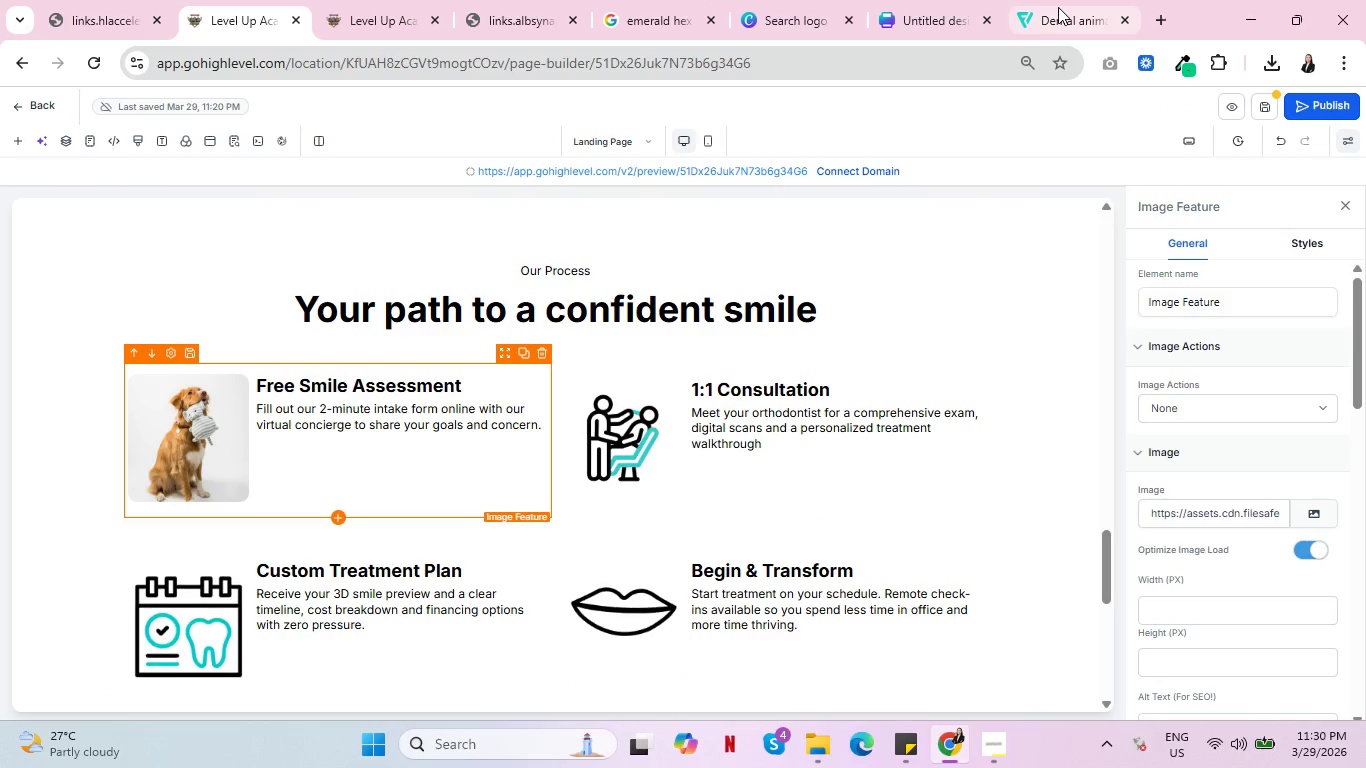 
left_click([1058, 7])
 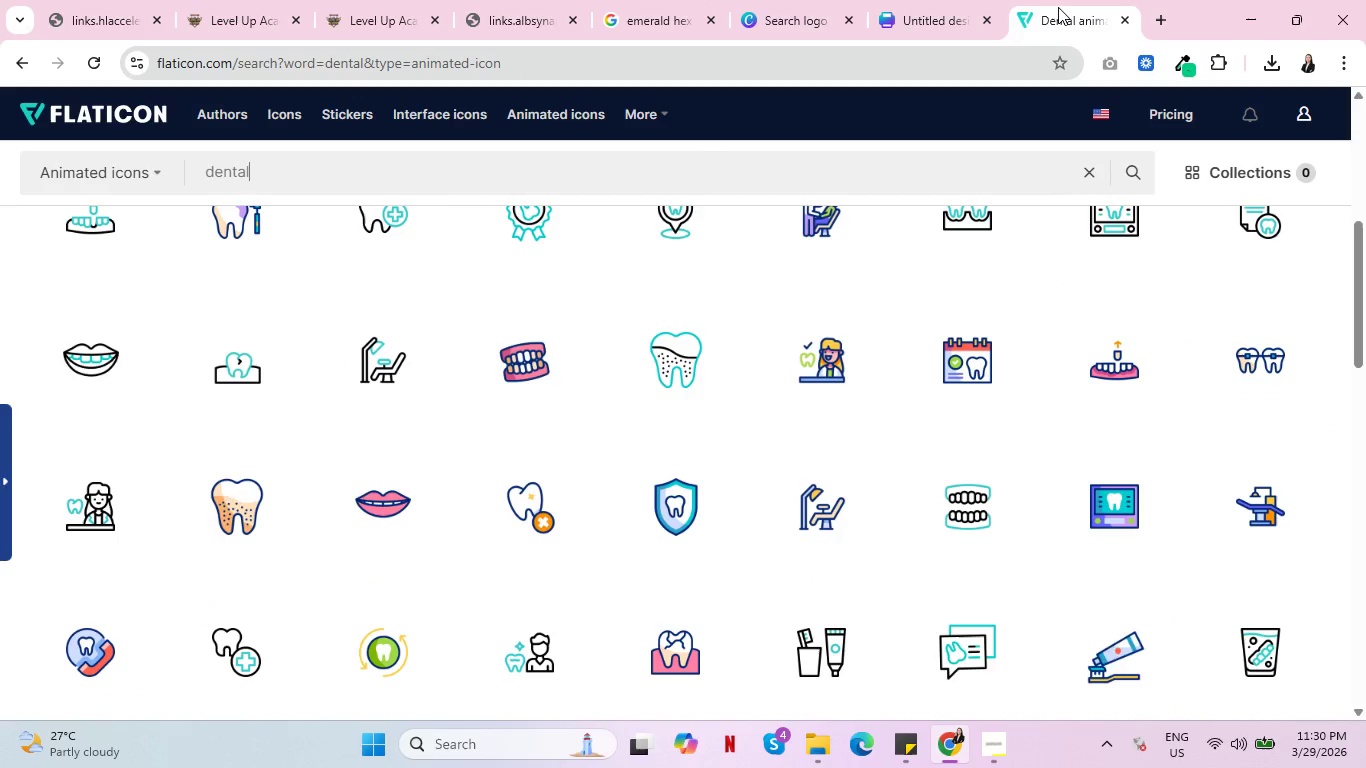 
scroll: coordinate [1025, 262], scroll_direction: down, amount: 1.0
 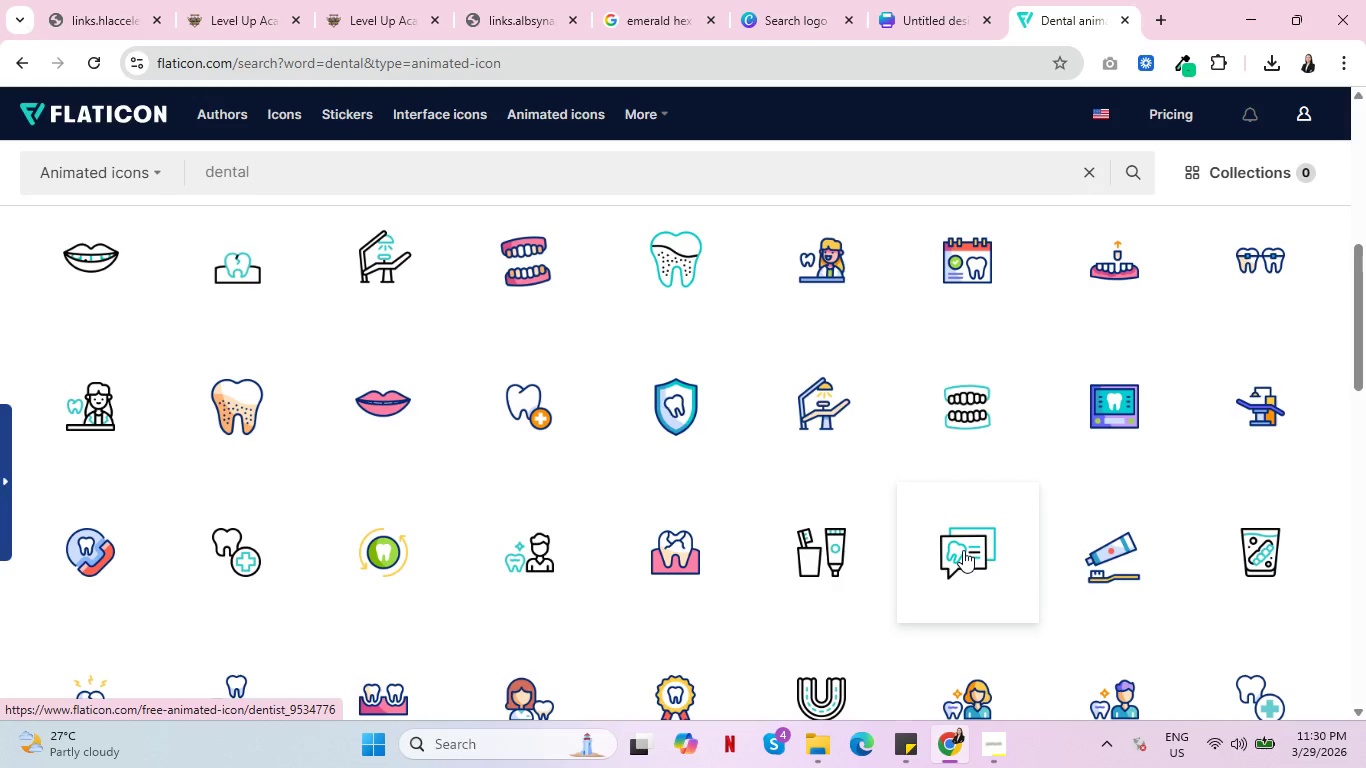 
right_click([963, 550])
 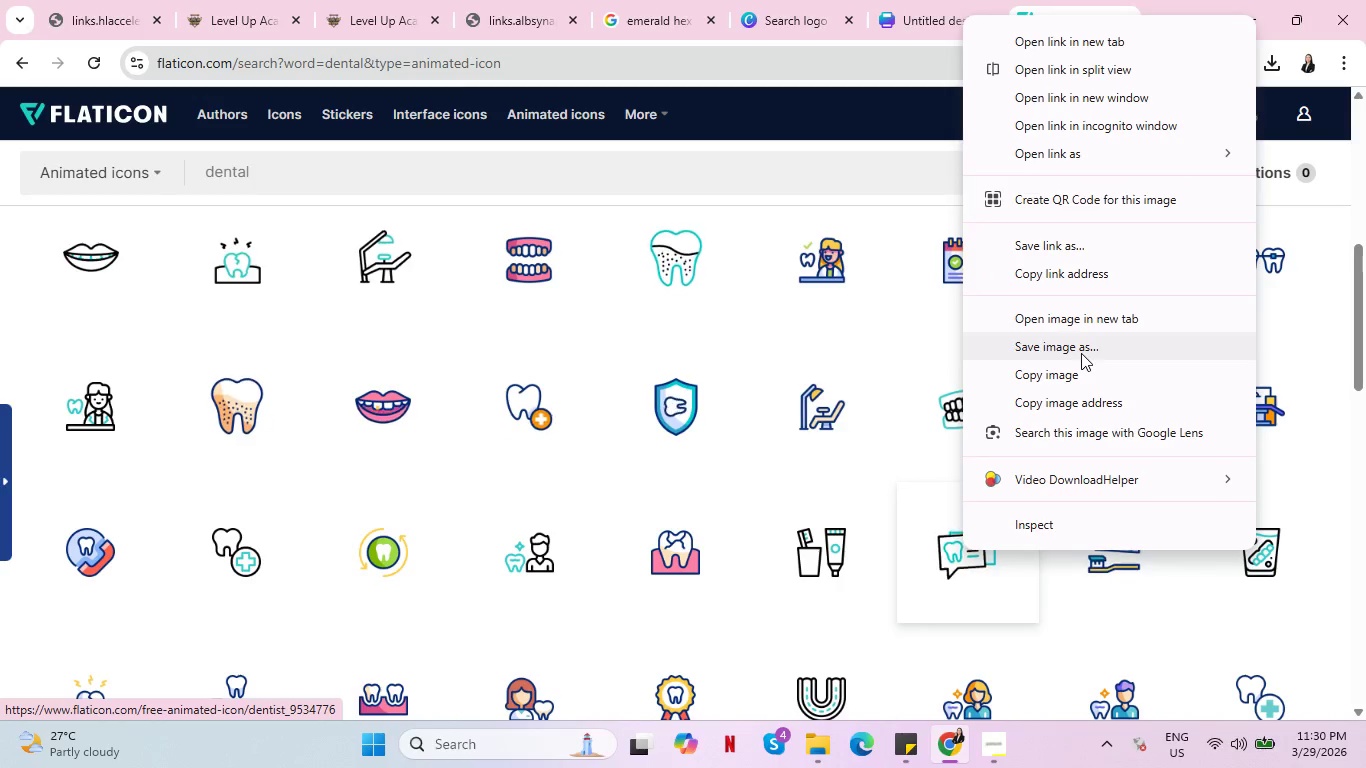 
left_click([1081, 353])
 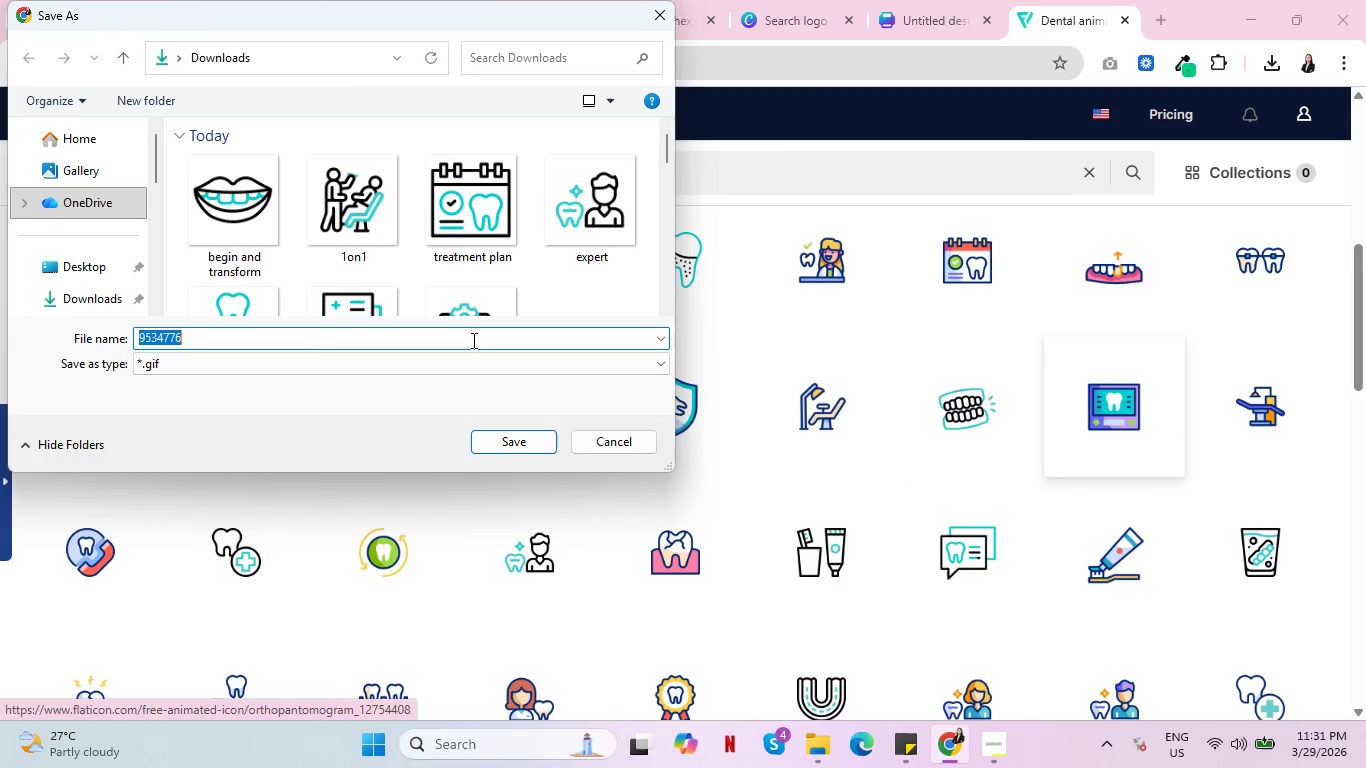 
type(assessment)
 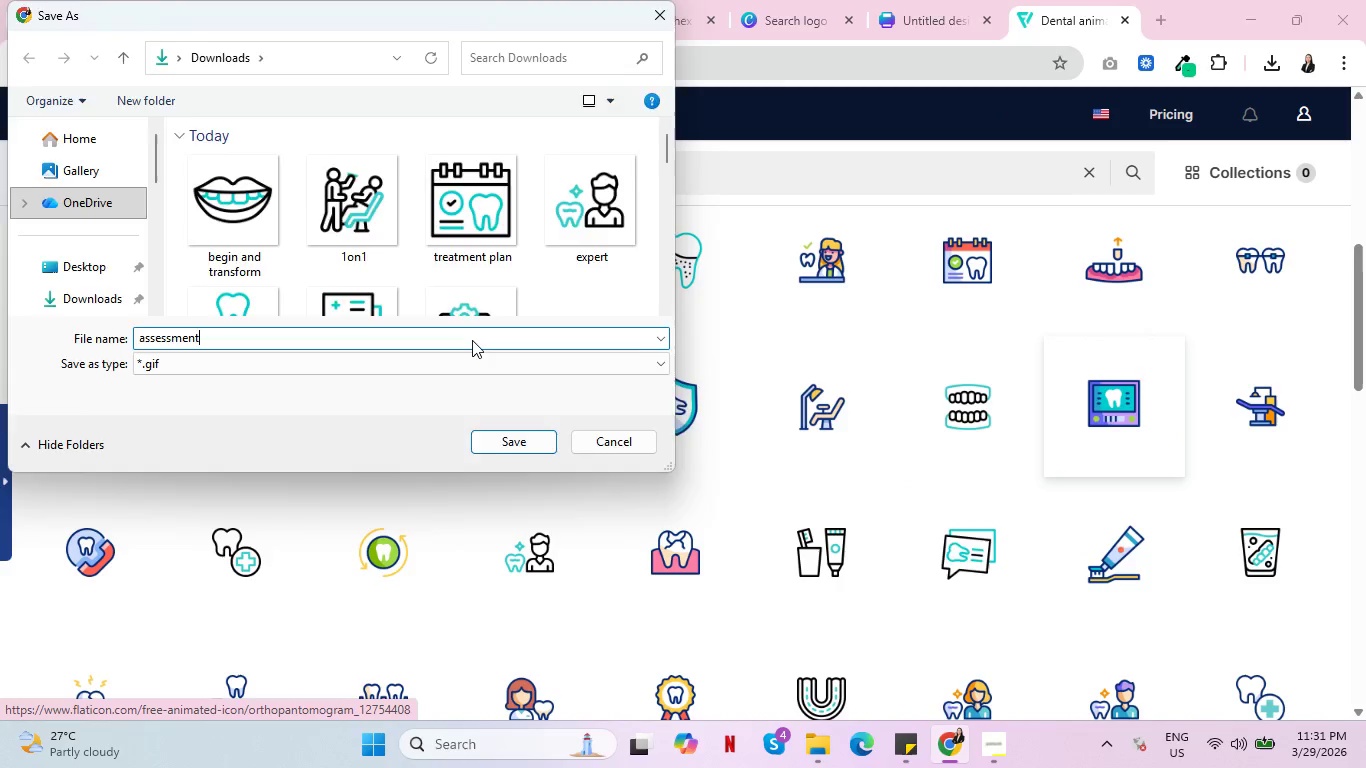 
key(Enter)
 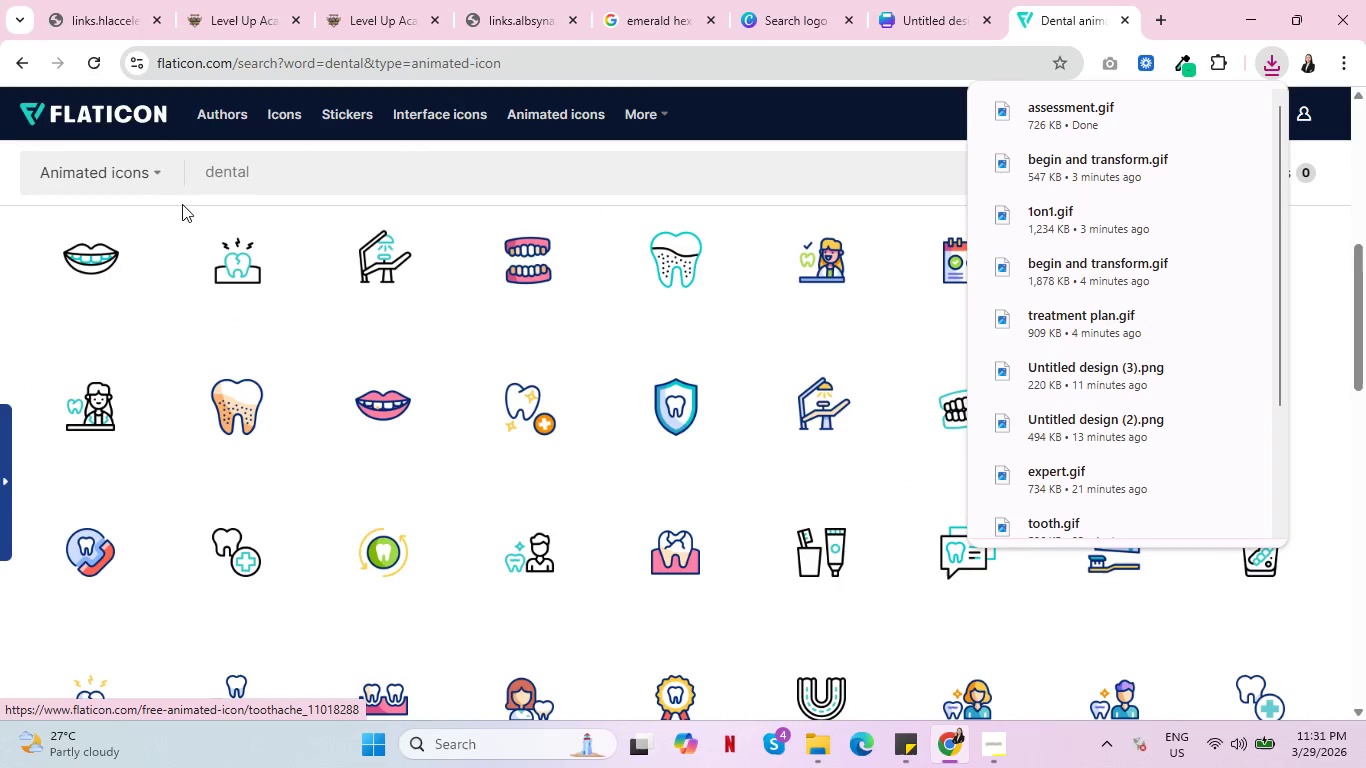 
left_click([234, 0])
 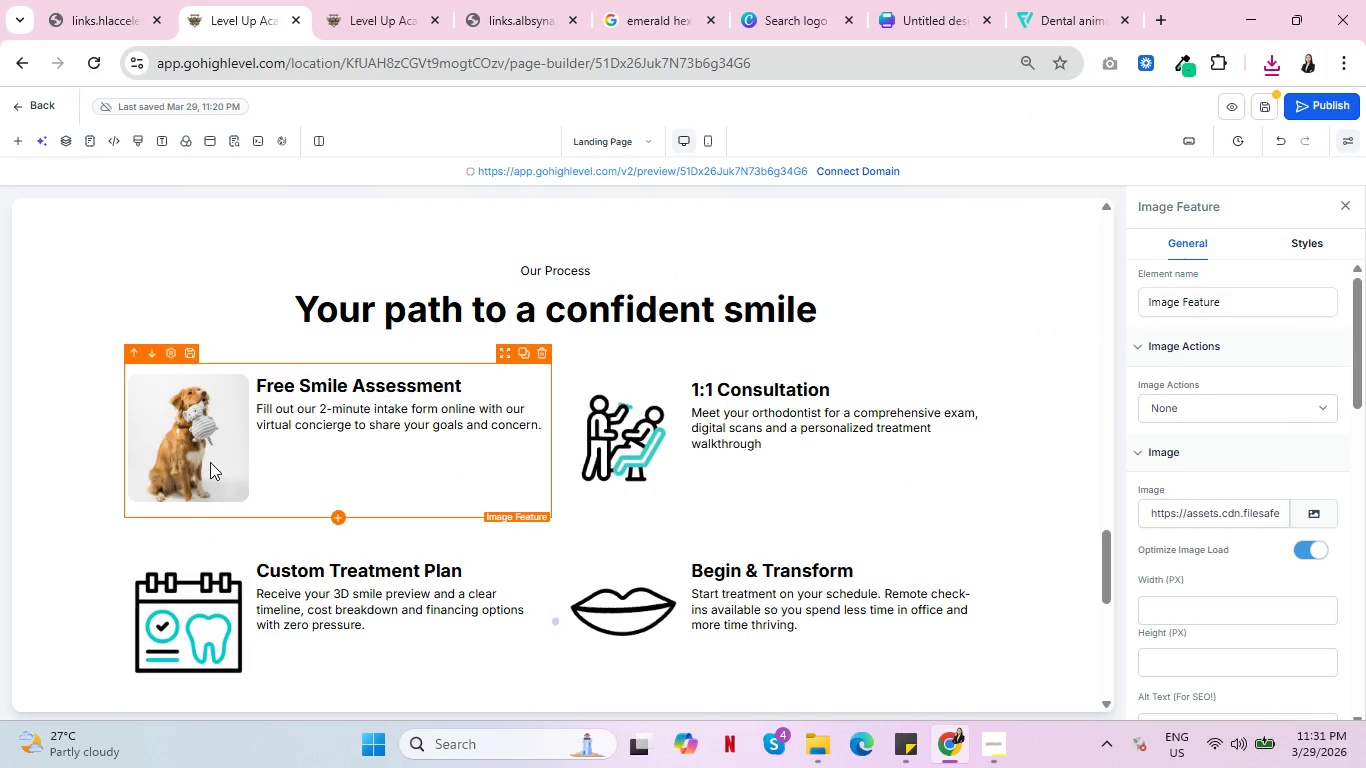 
left_click([205, 438])
 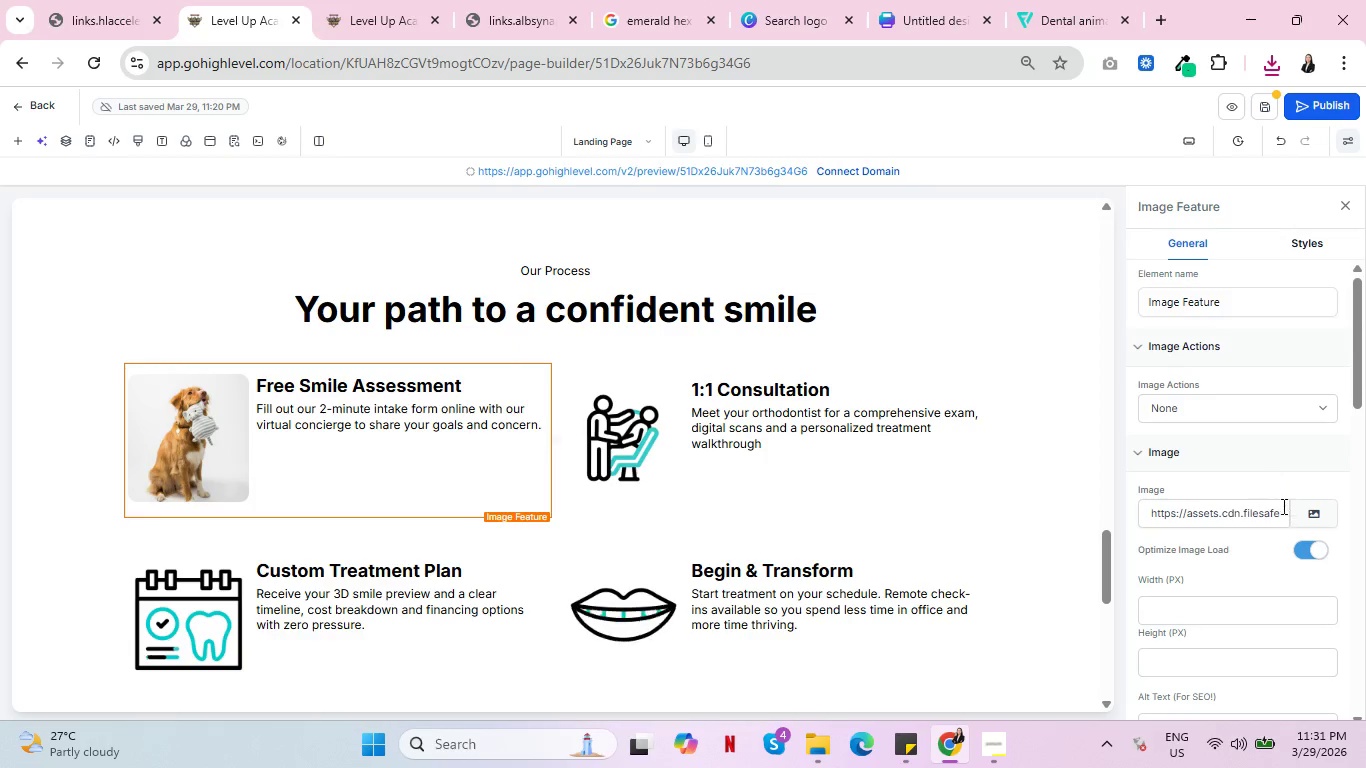 
left_click([1306, 510])
 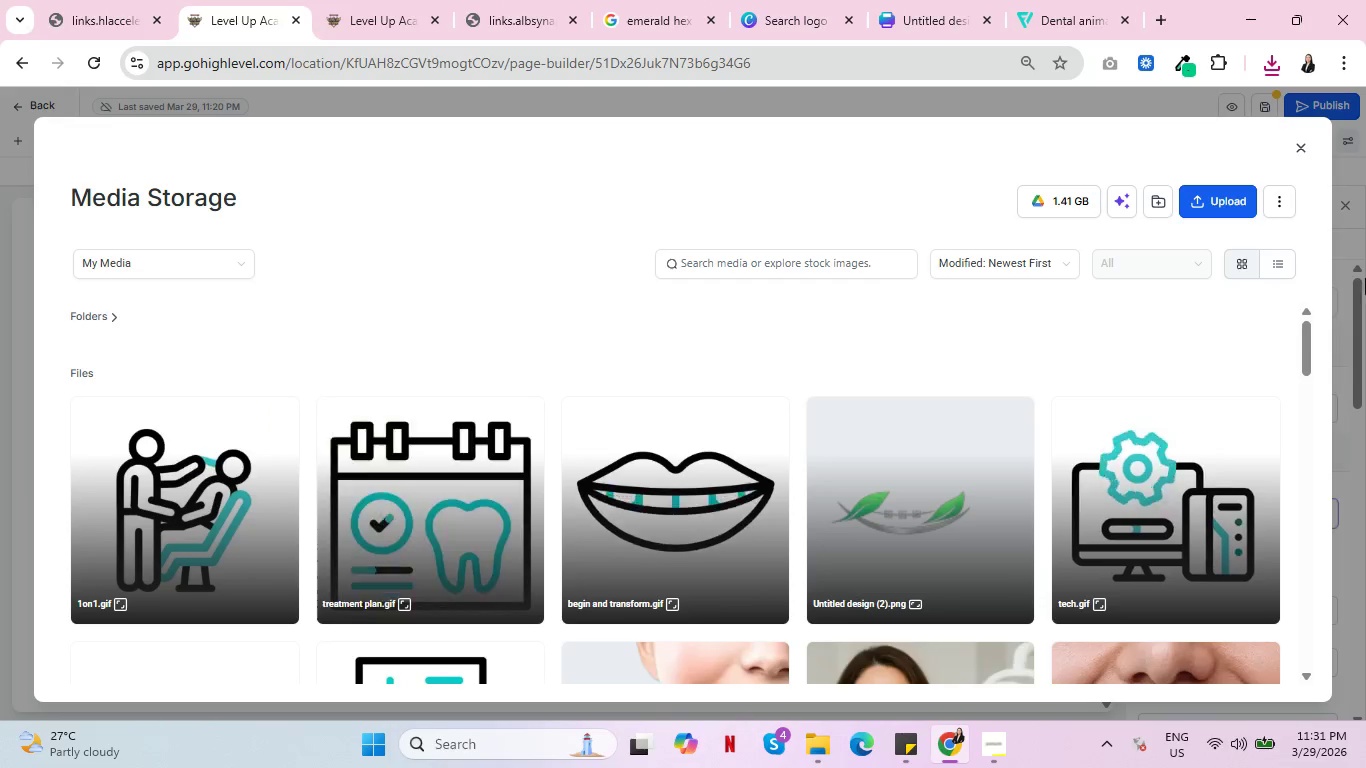 
left_click([1211, 197])
 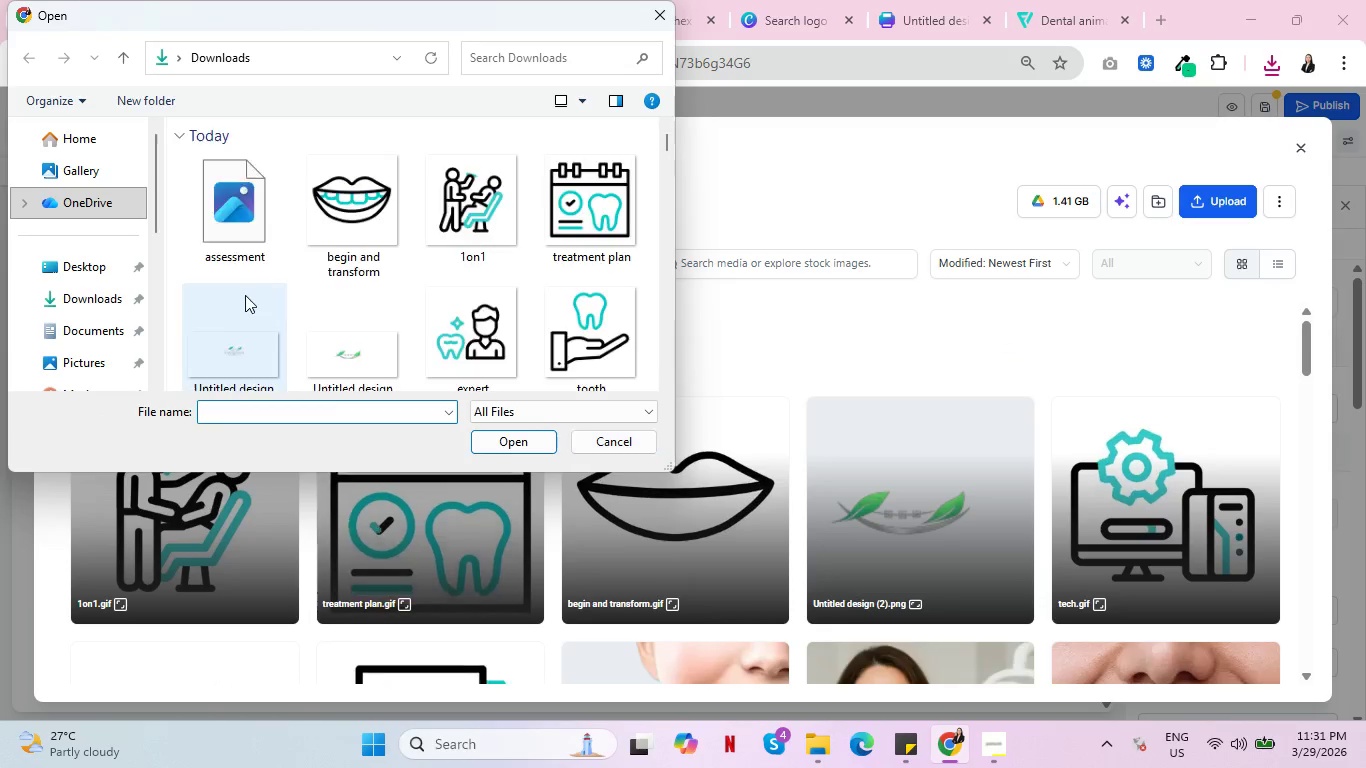 
left_click([226, 216])
 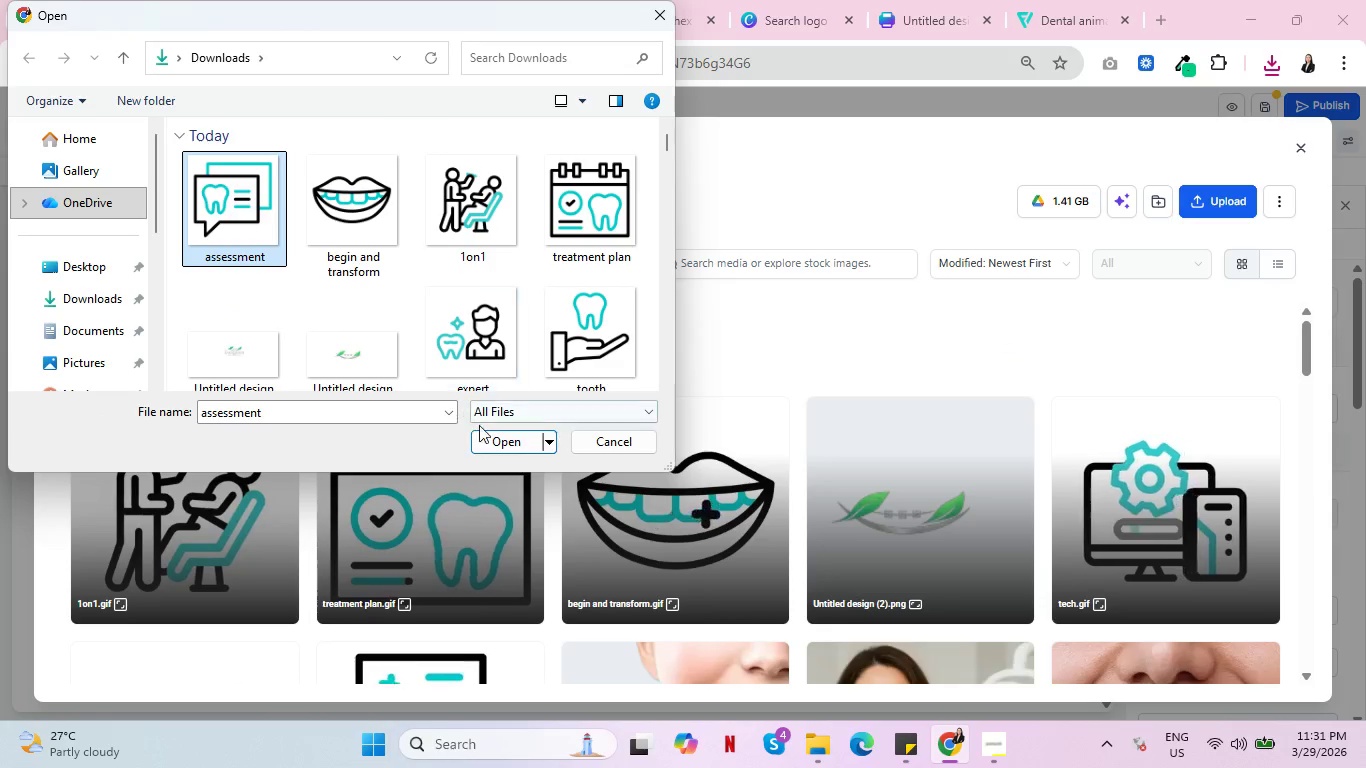 
left_click([496, 439])
 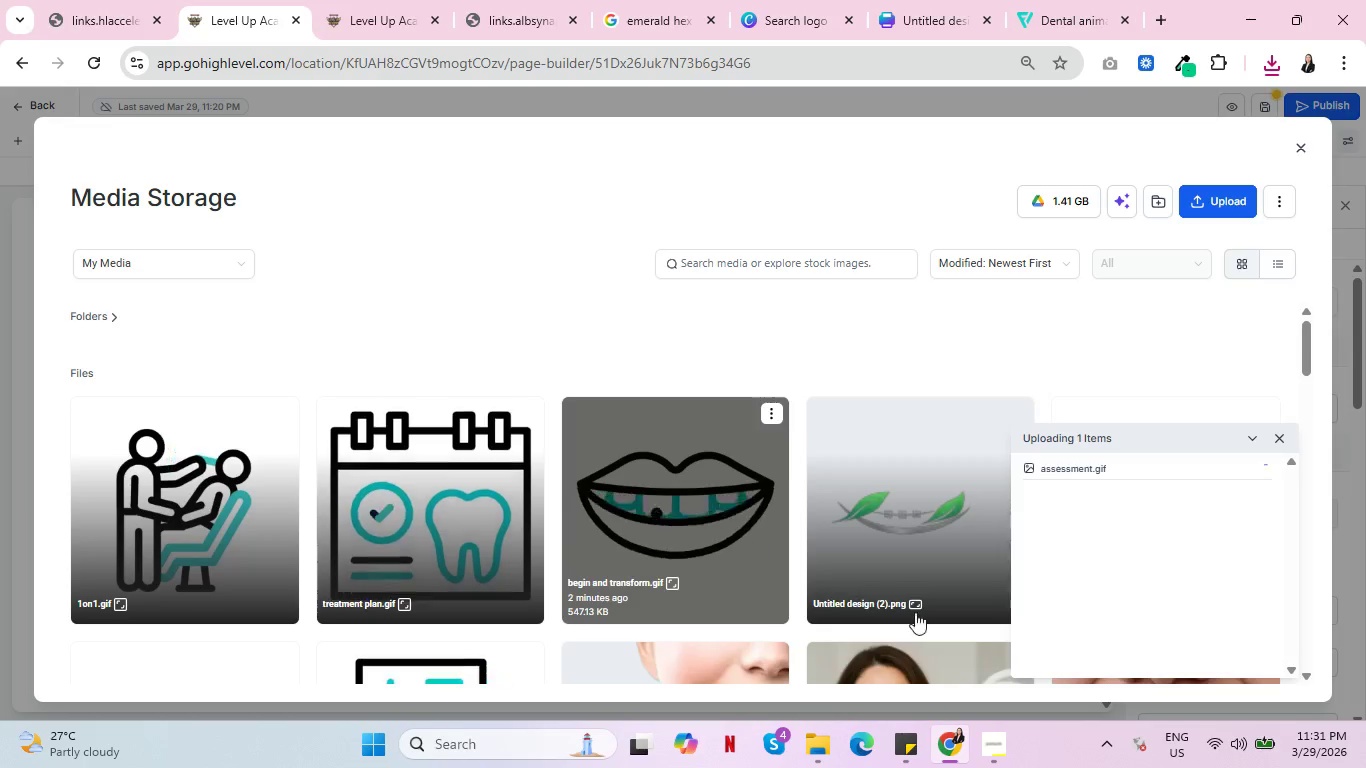 
left_click([999, 743])